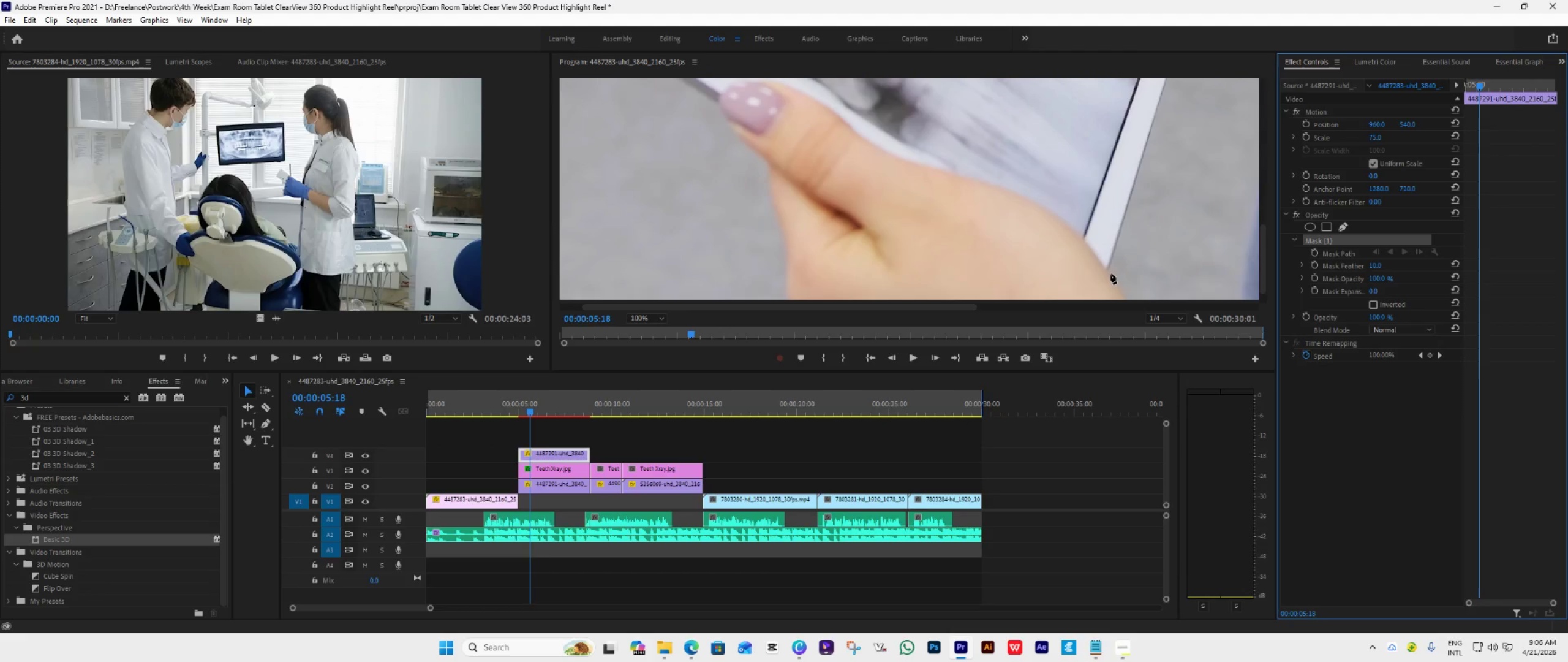 
wait(6.06)
 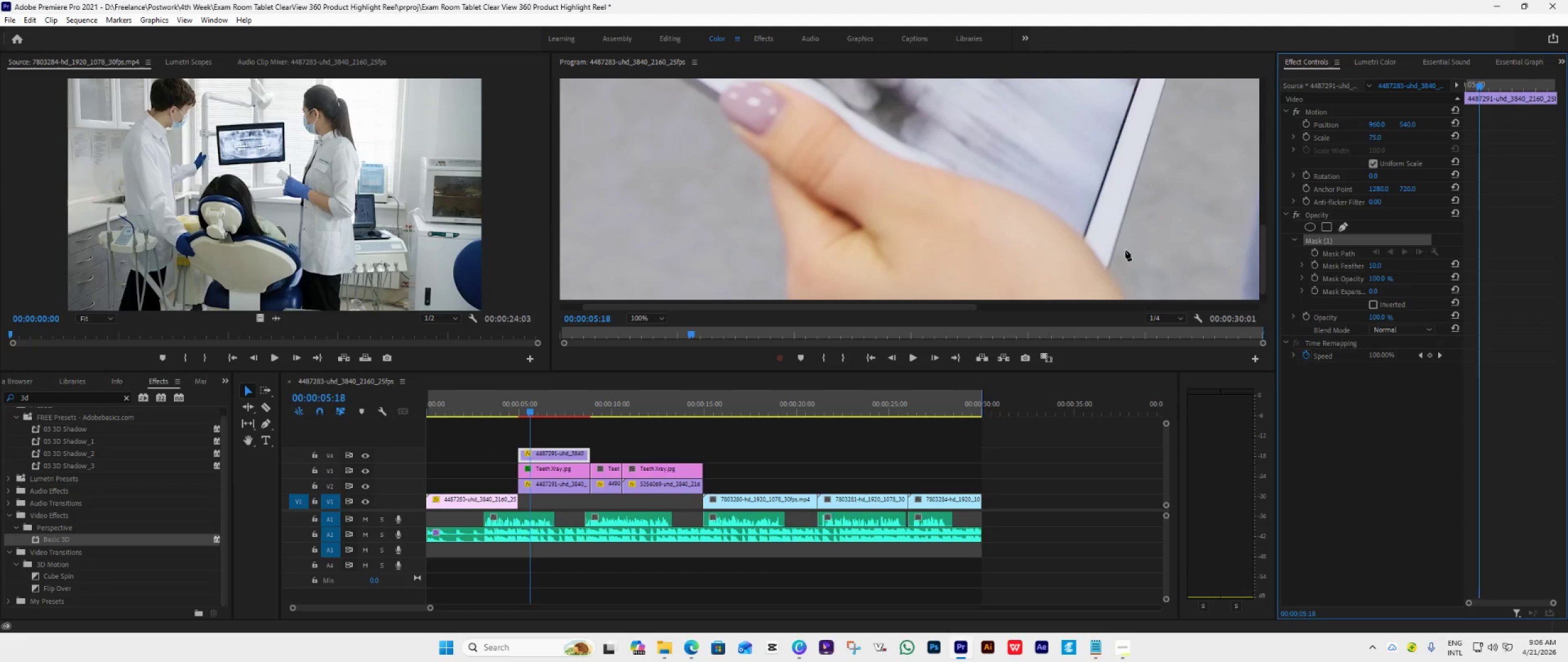 
left_click([1120, 288])
 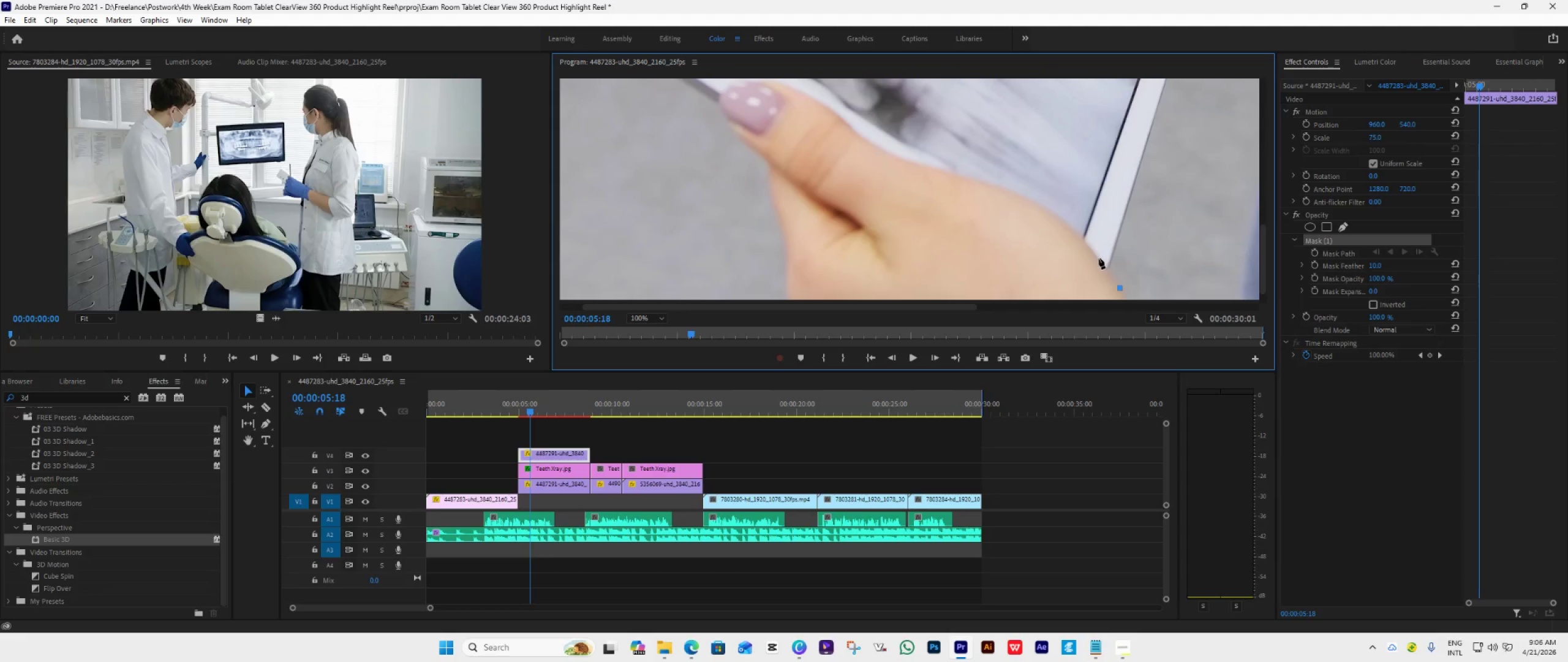 
left_click([1099, 258])
 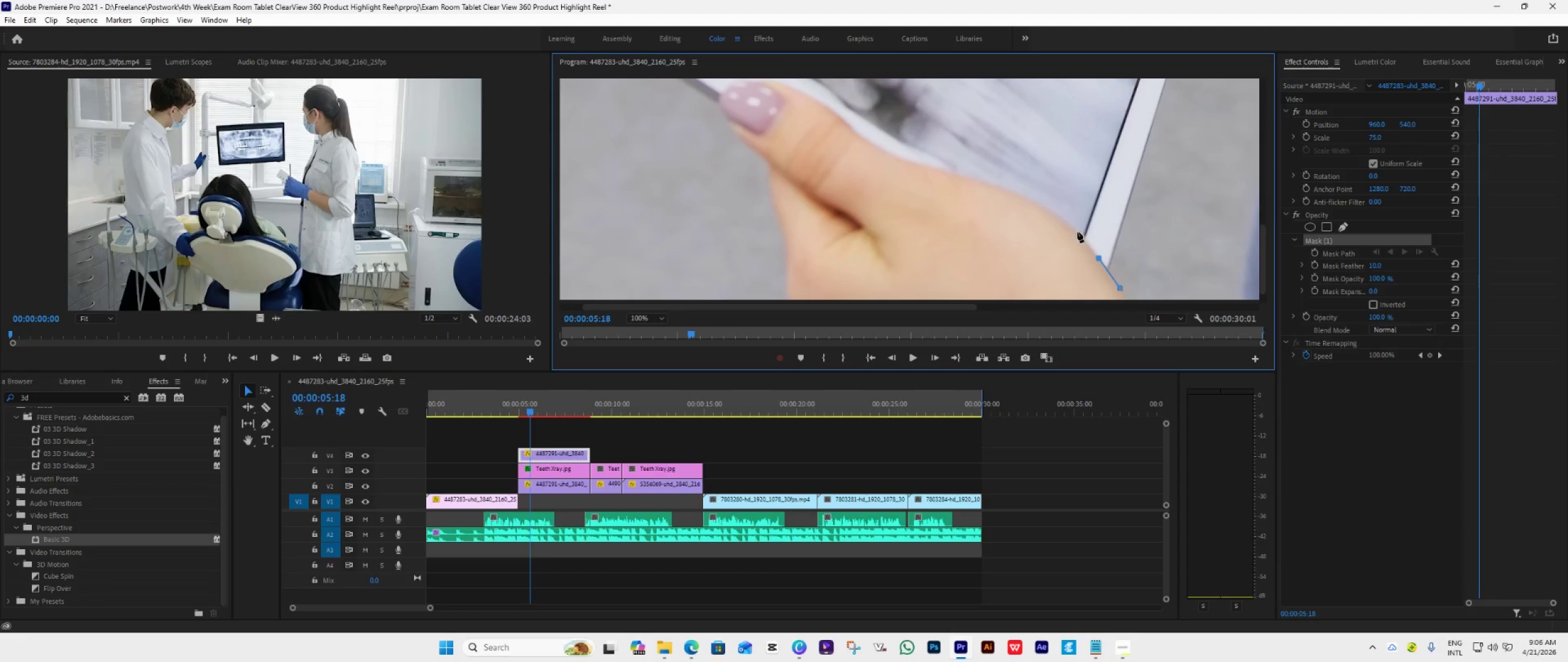 
left_click([1076, 230])
 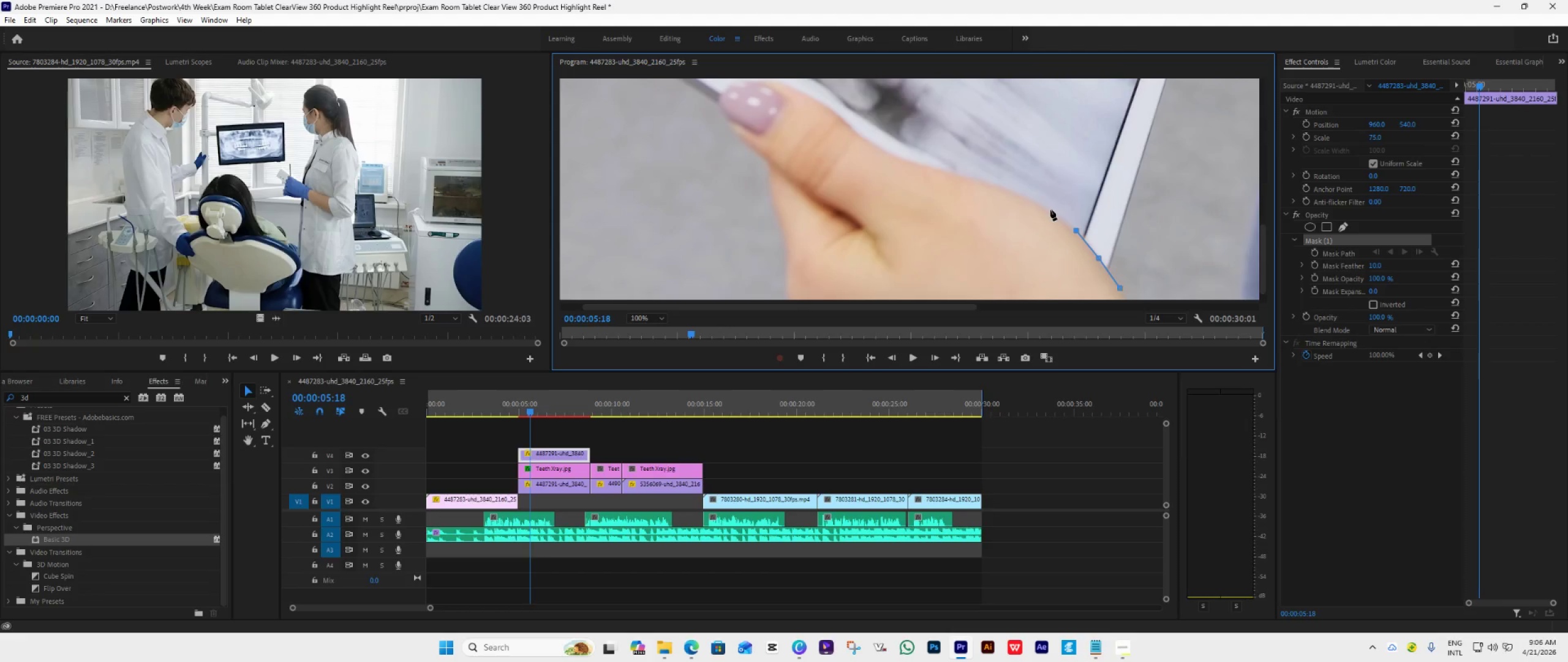 
left_click([1050, 210])
 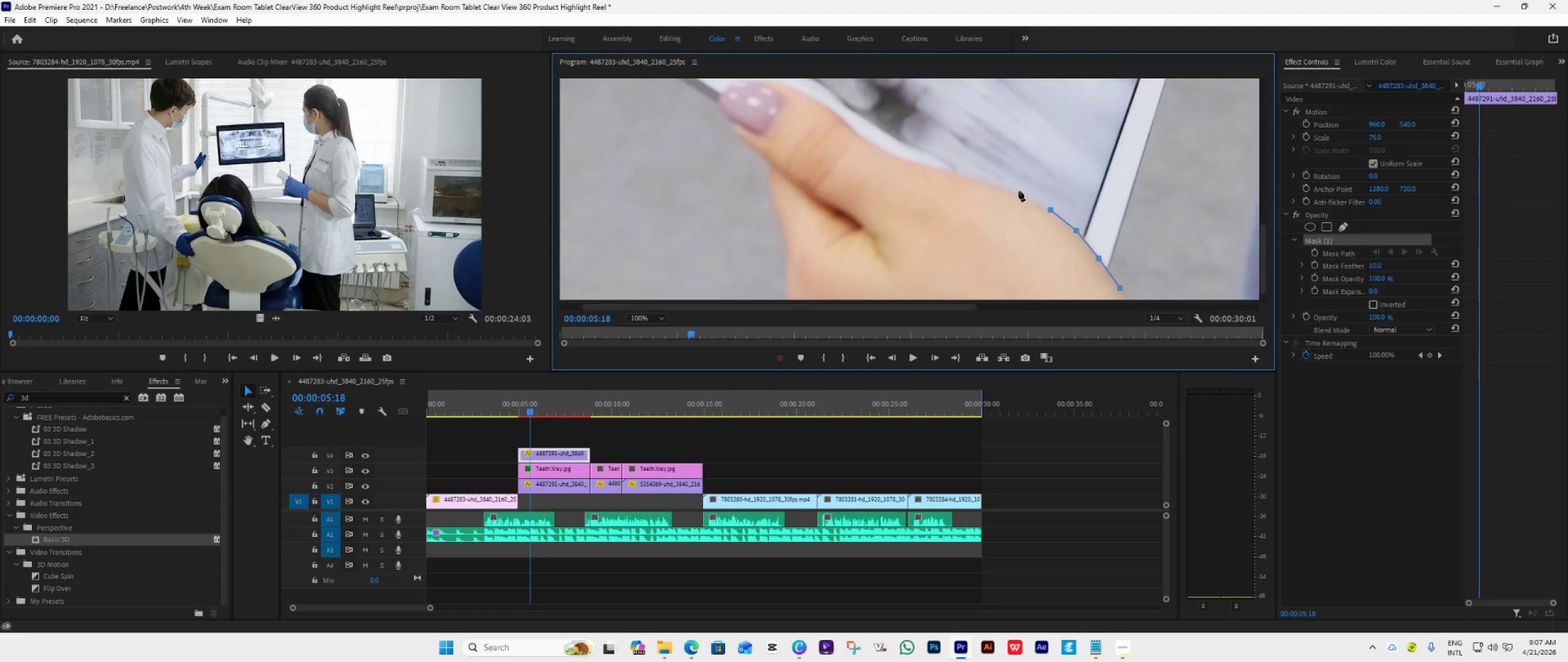 
left_click([1014, 192])
 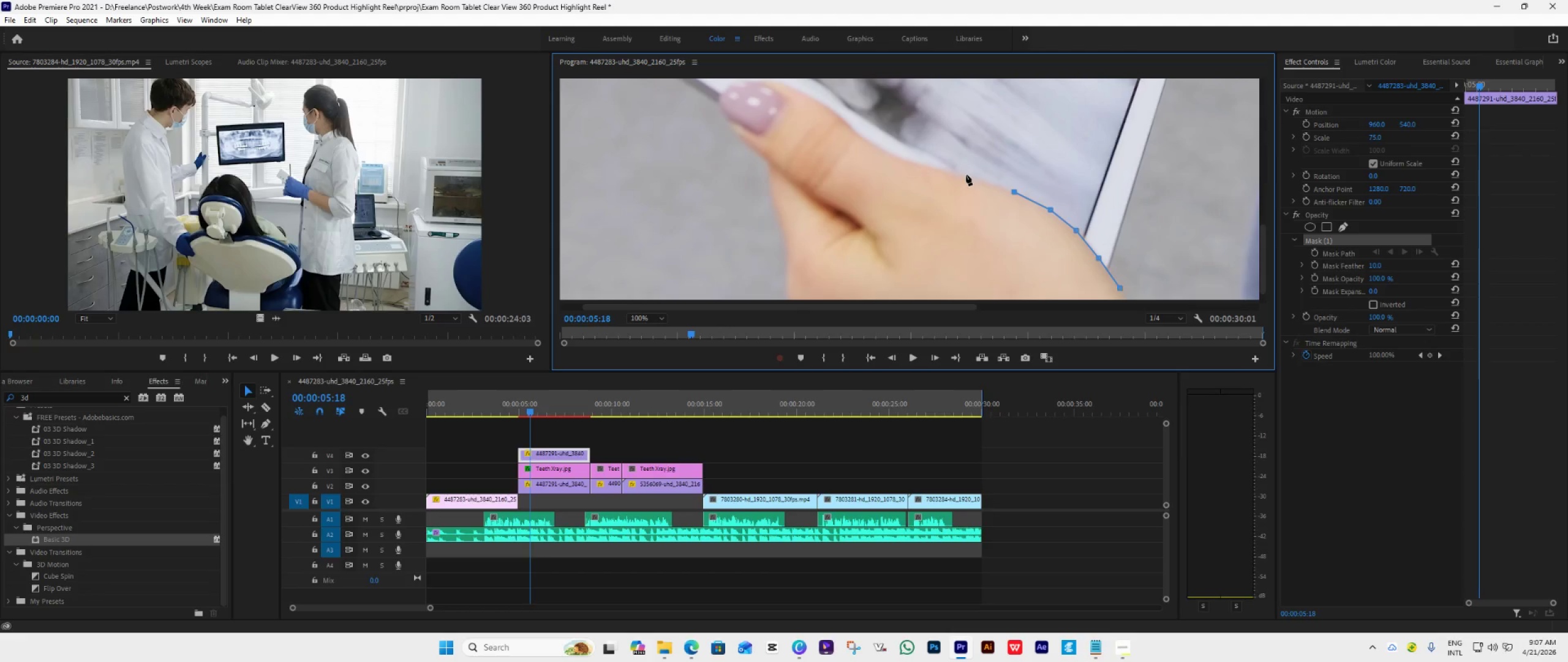 
left_click([966, 175])
 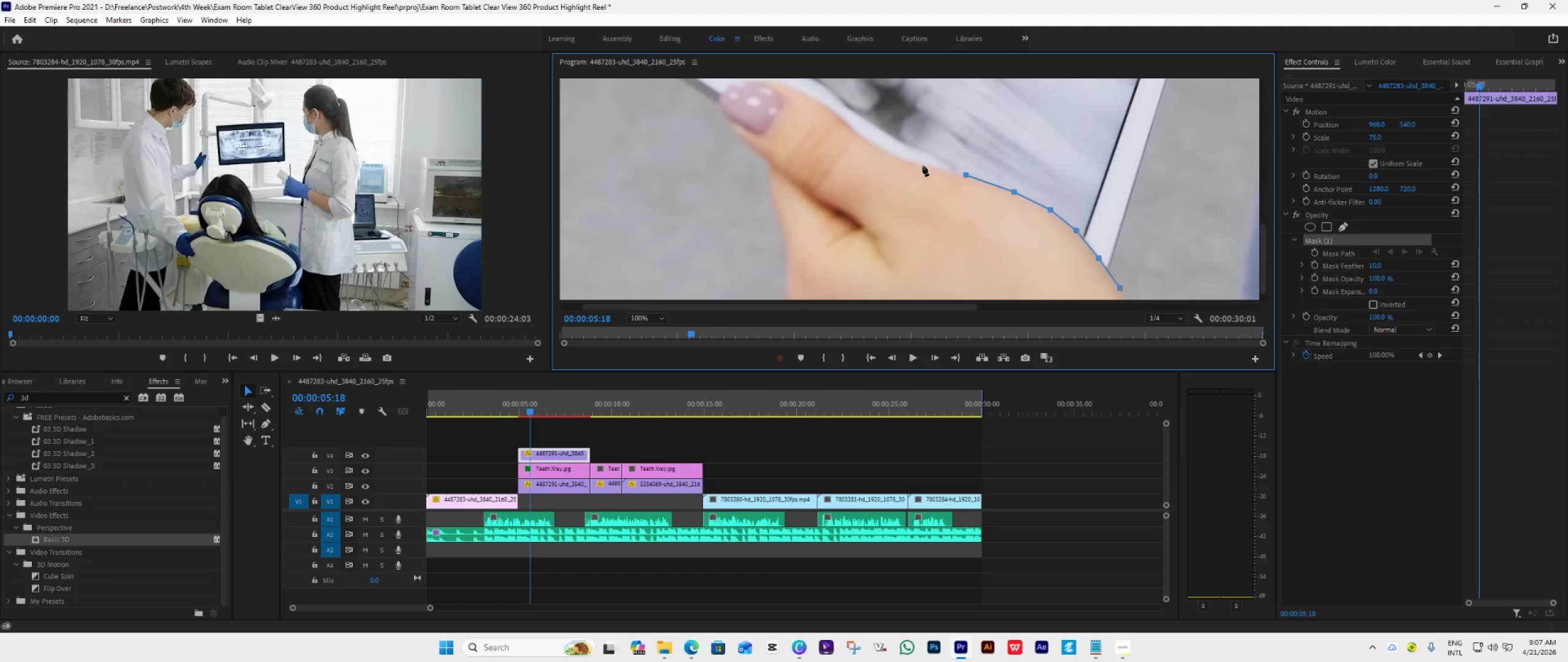 
left_click([922, 165])
 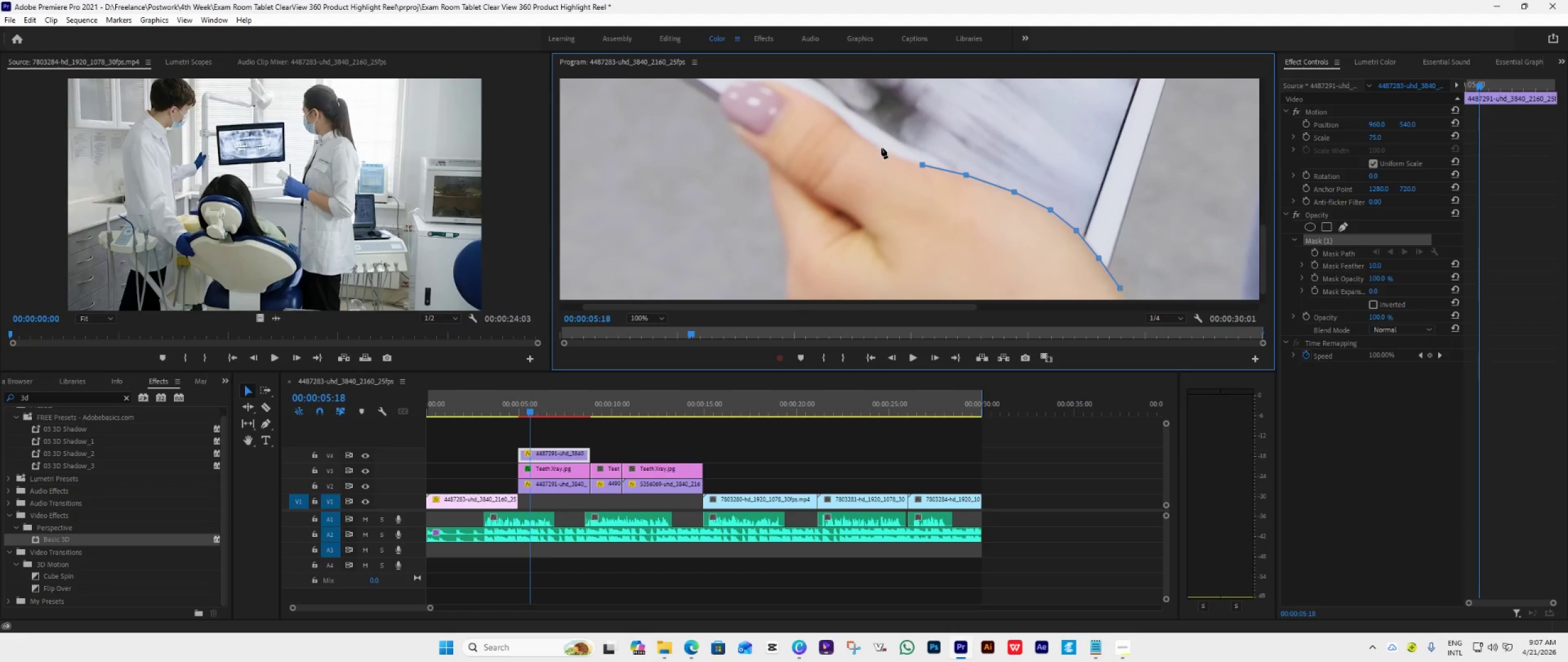 
left_click([881, 148])
 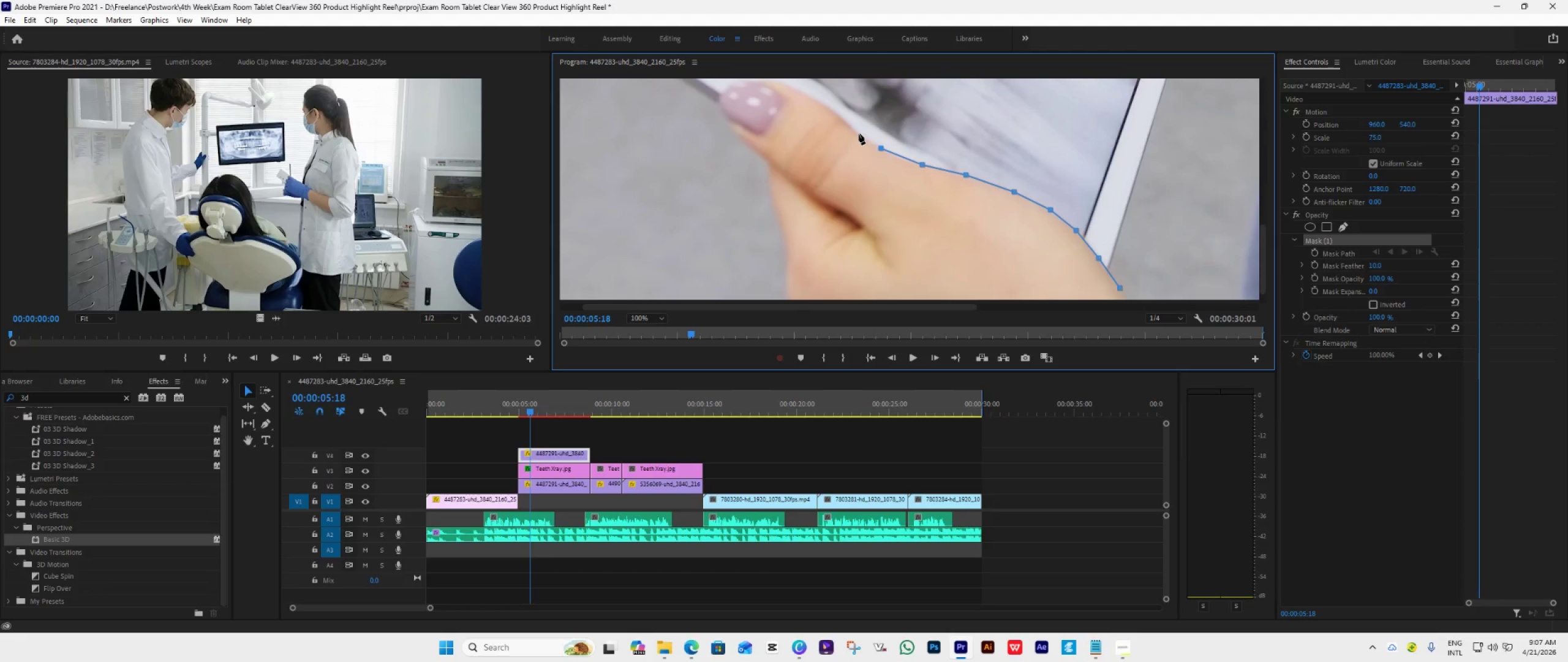 
left_click([859, 134])
 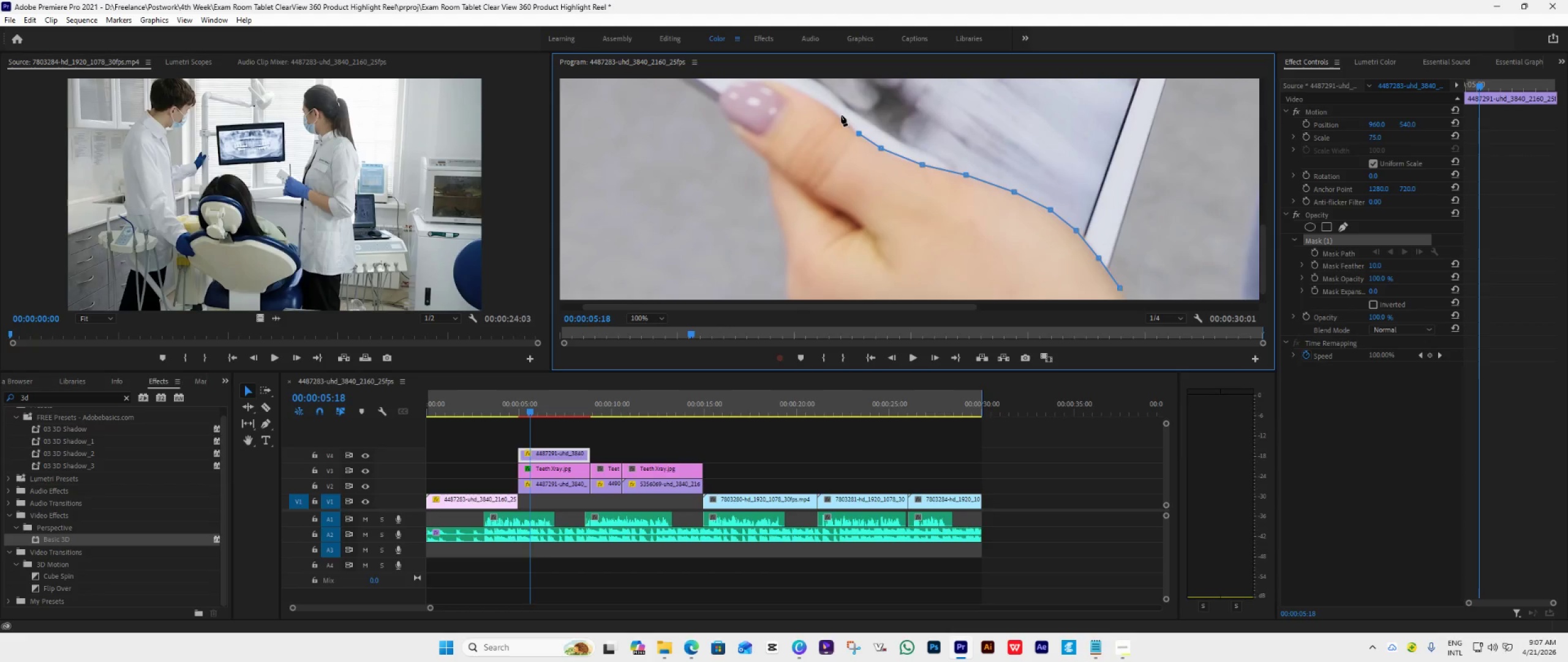 
left_click([839, 115])
 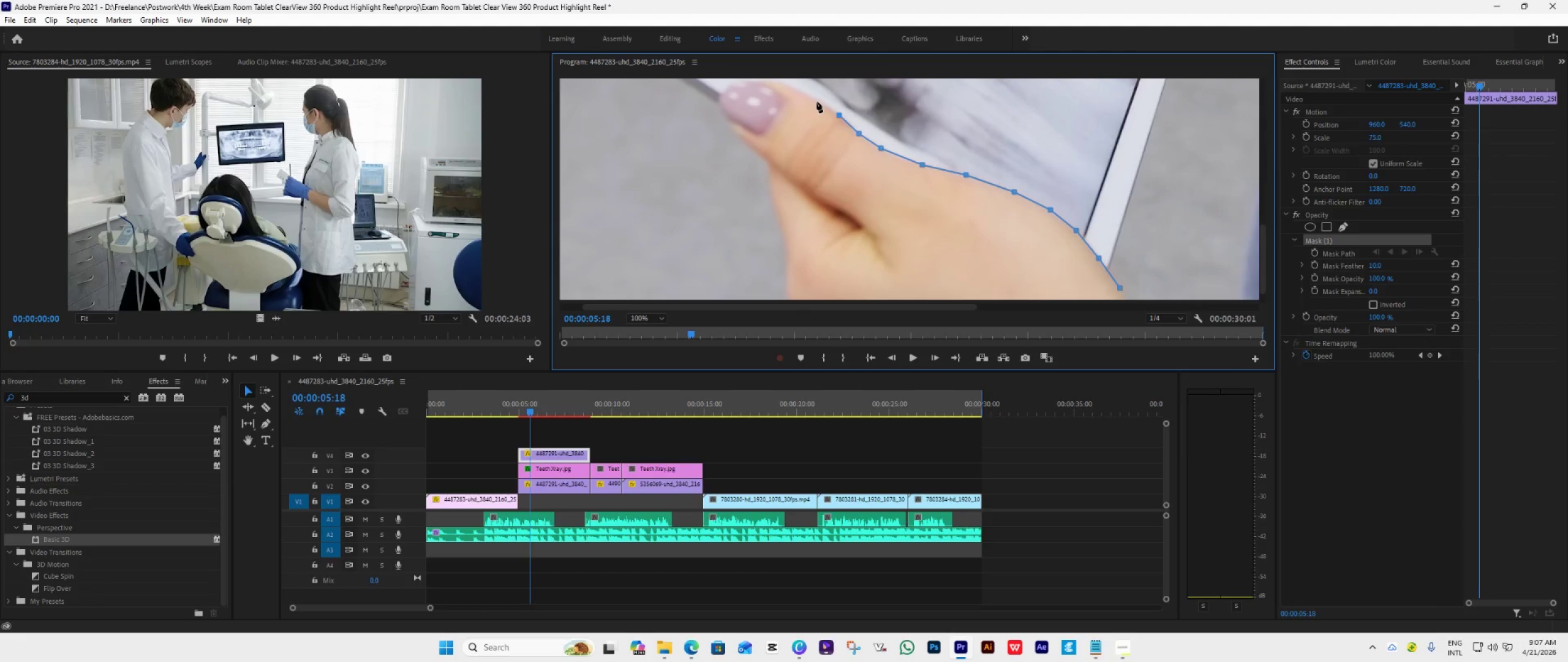 
left_click([815, 99])
 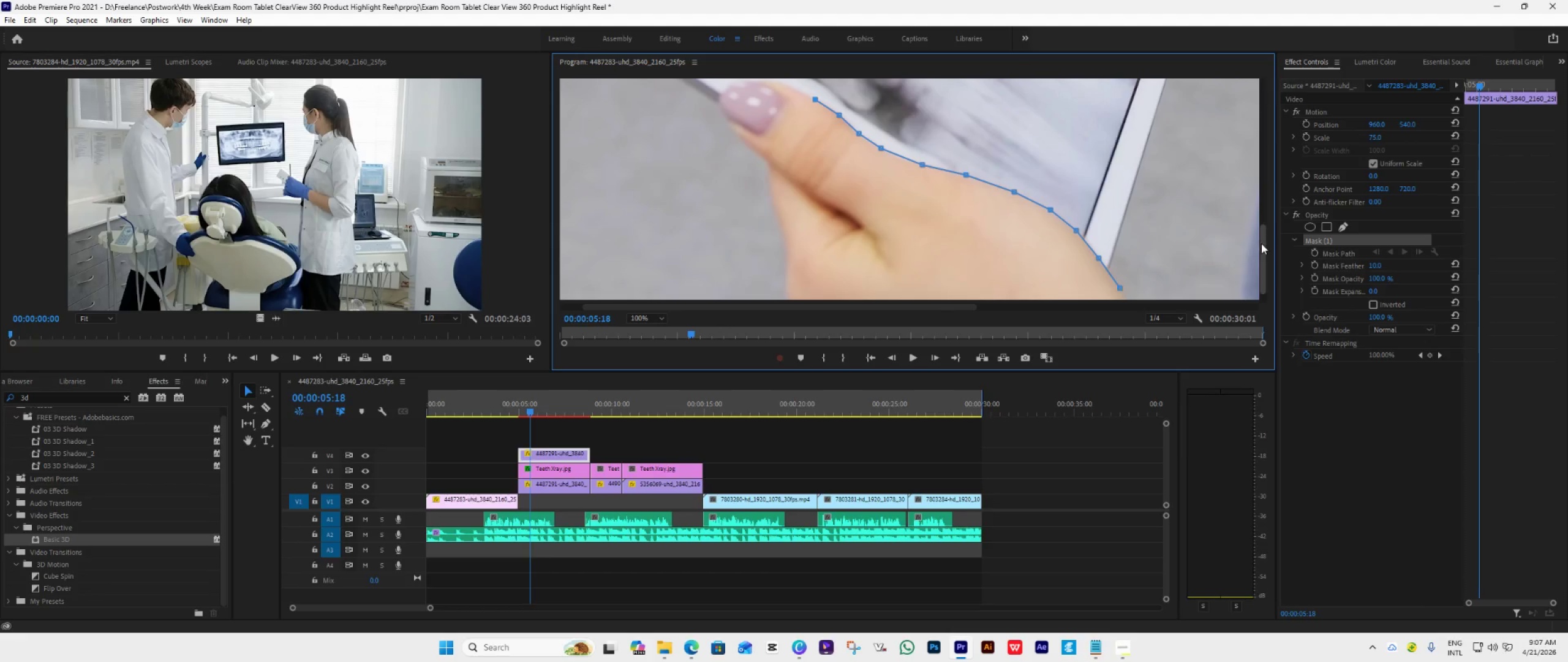 
left_click_drag(start_coordinate=[1262, 245], to_coordinate=[1265, 212])
 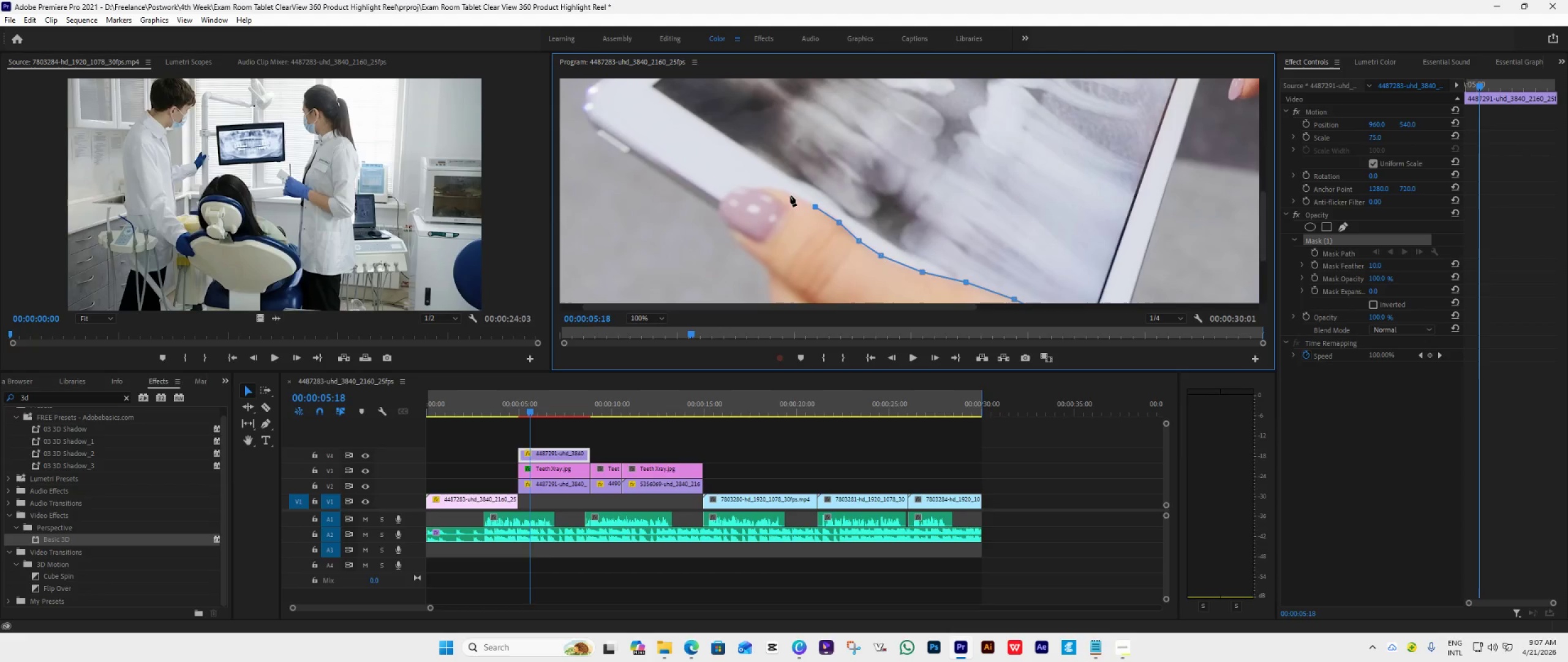 
left_click([790, 194])
 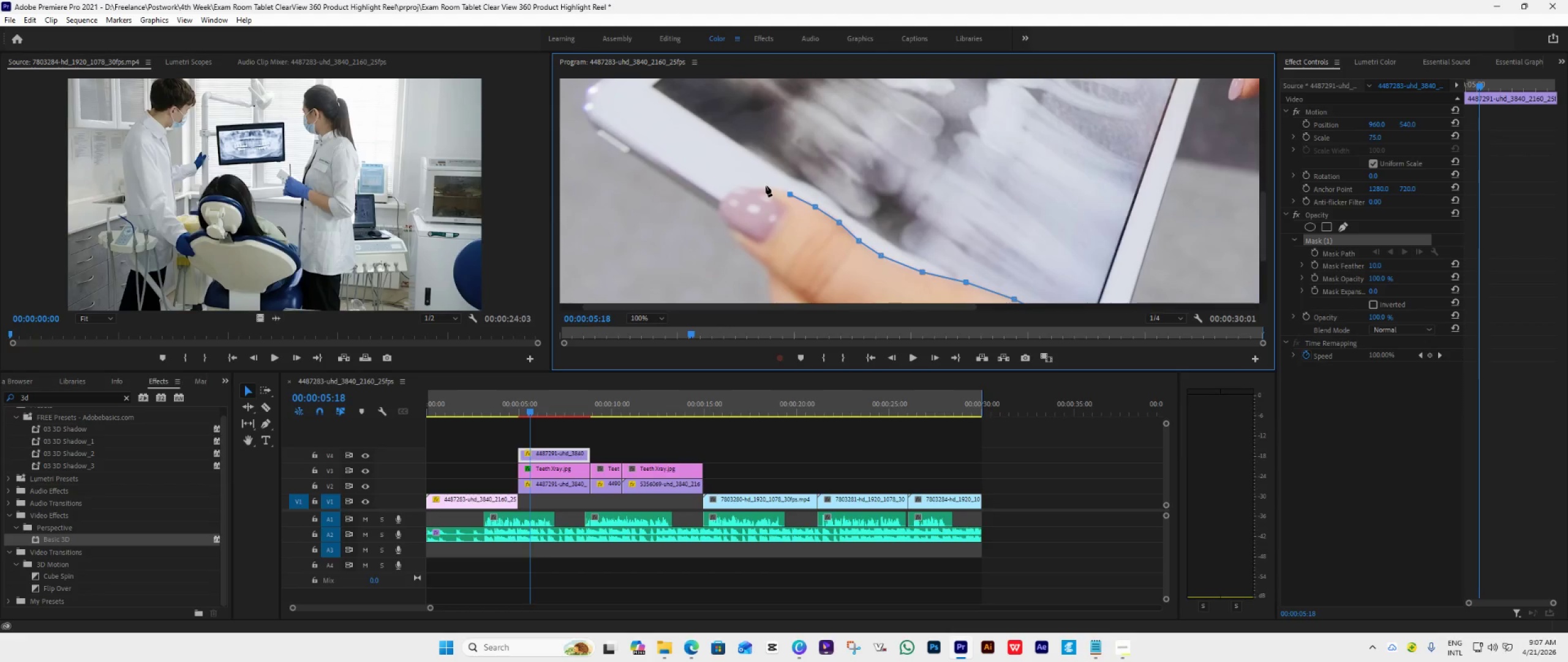 
left_click([766, 186])
 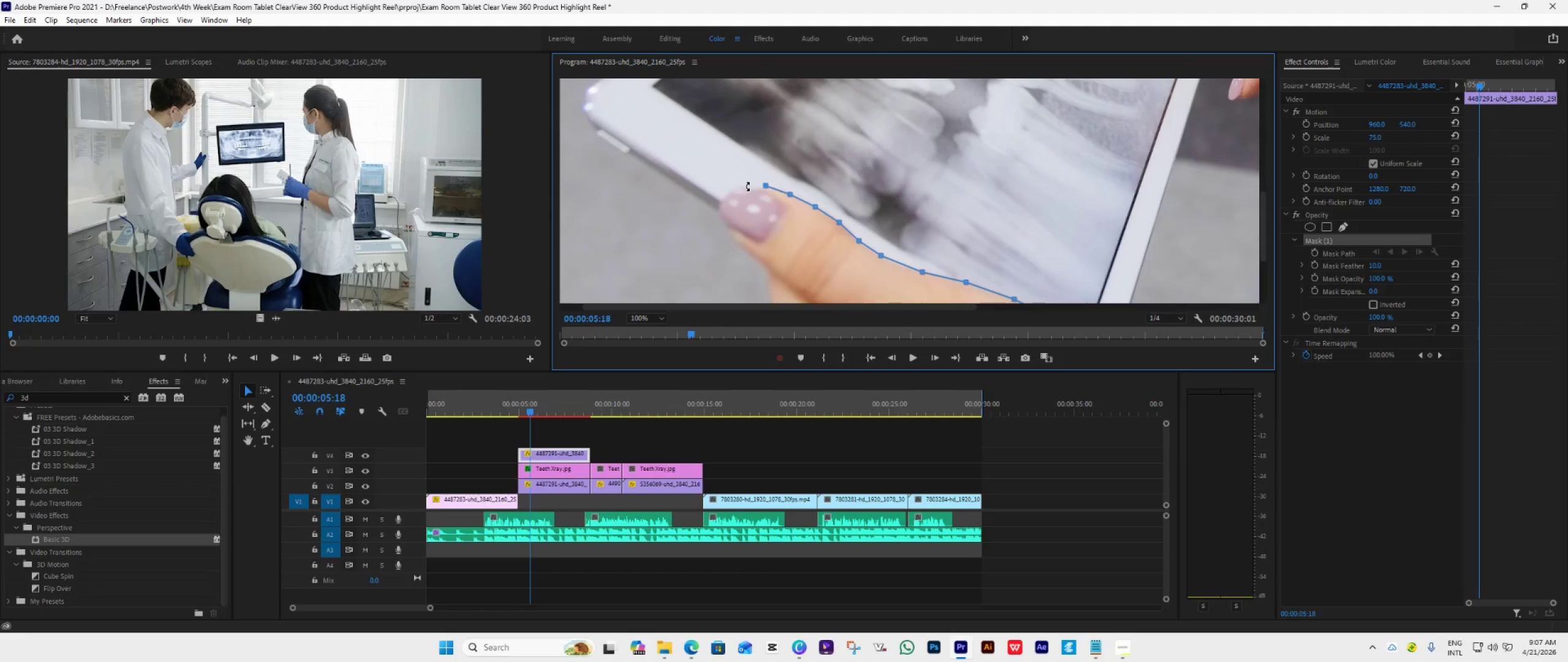 
left_click([748, 189])
 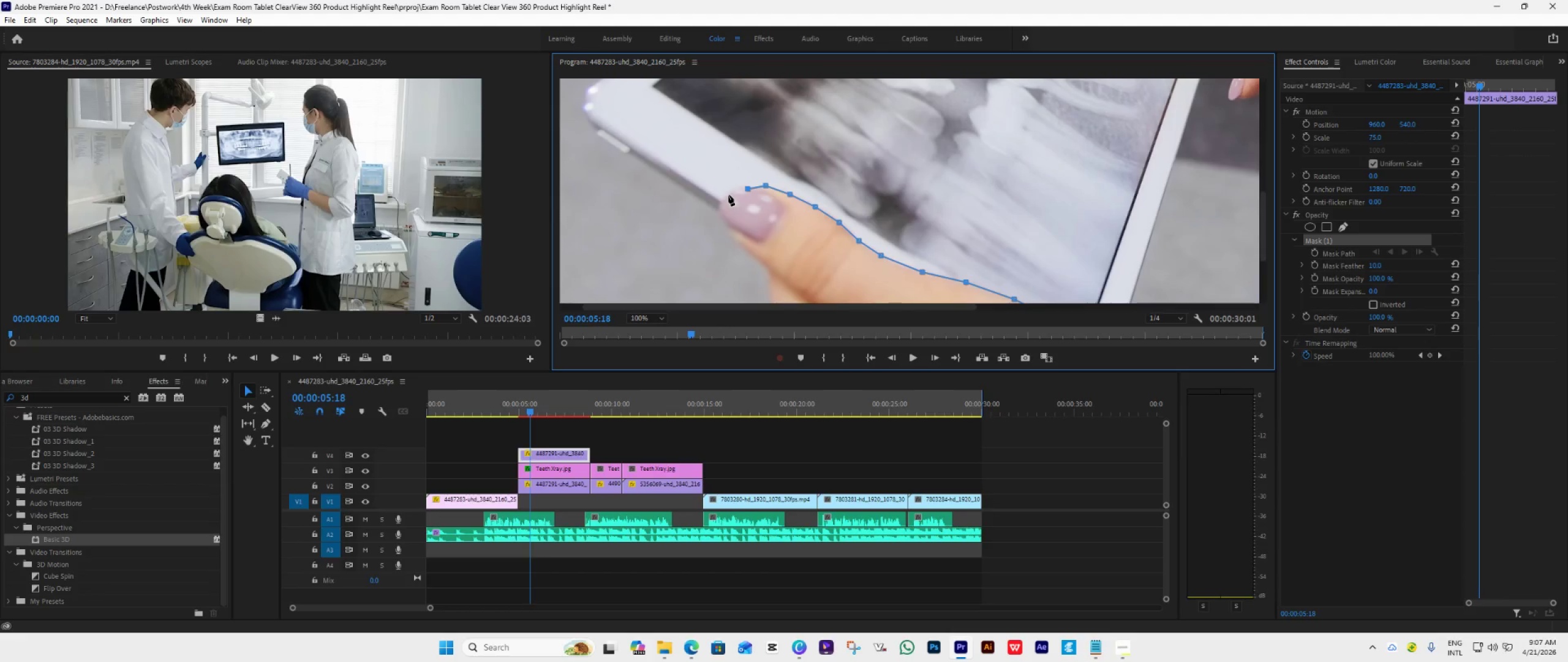 
left_click([728, 193])
 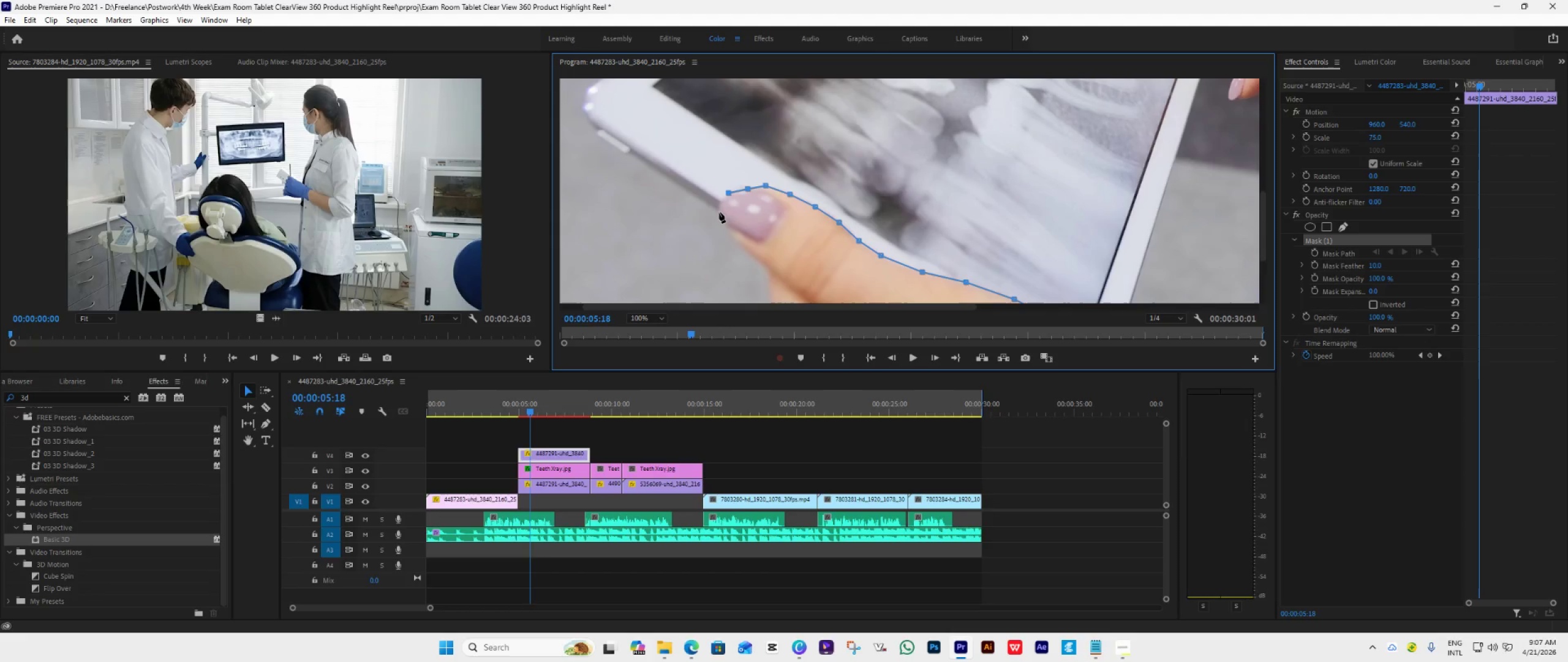 
left_click([718, 212])
 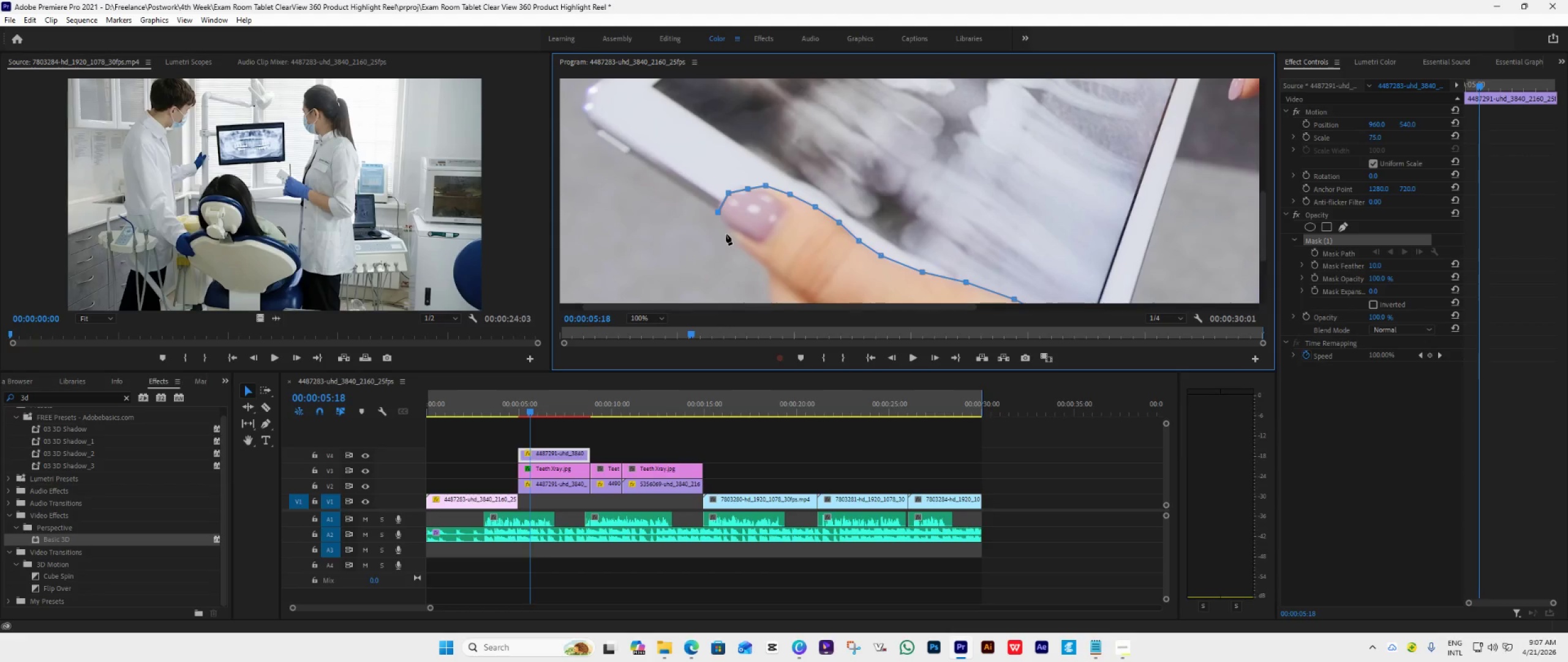 
left_click([732, 235])
 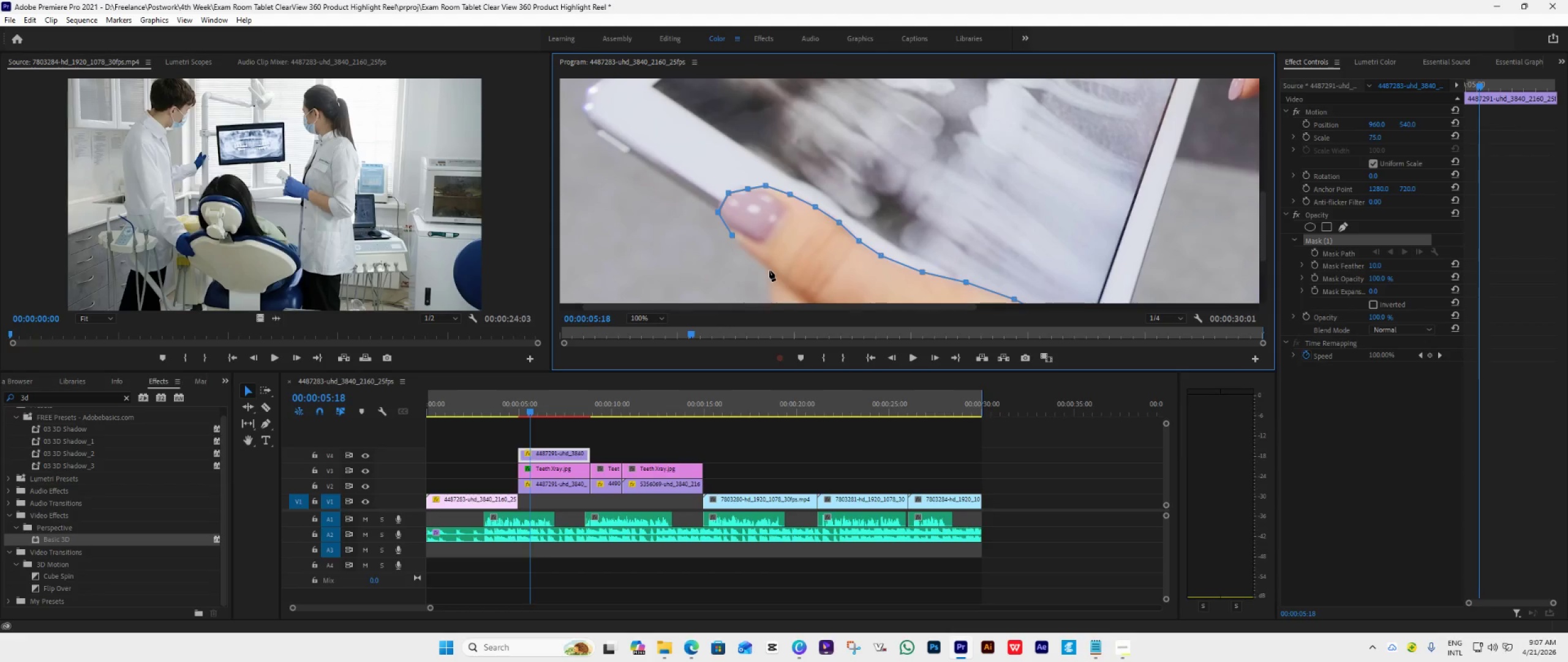 
left_click([769, 270])
 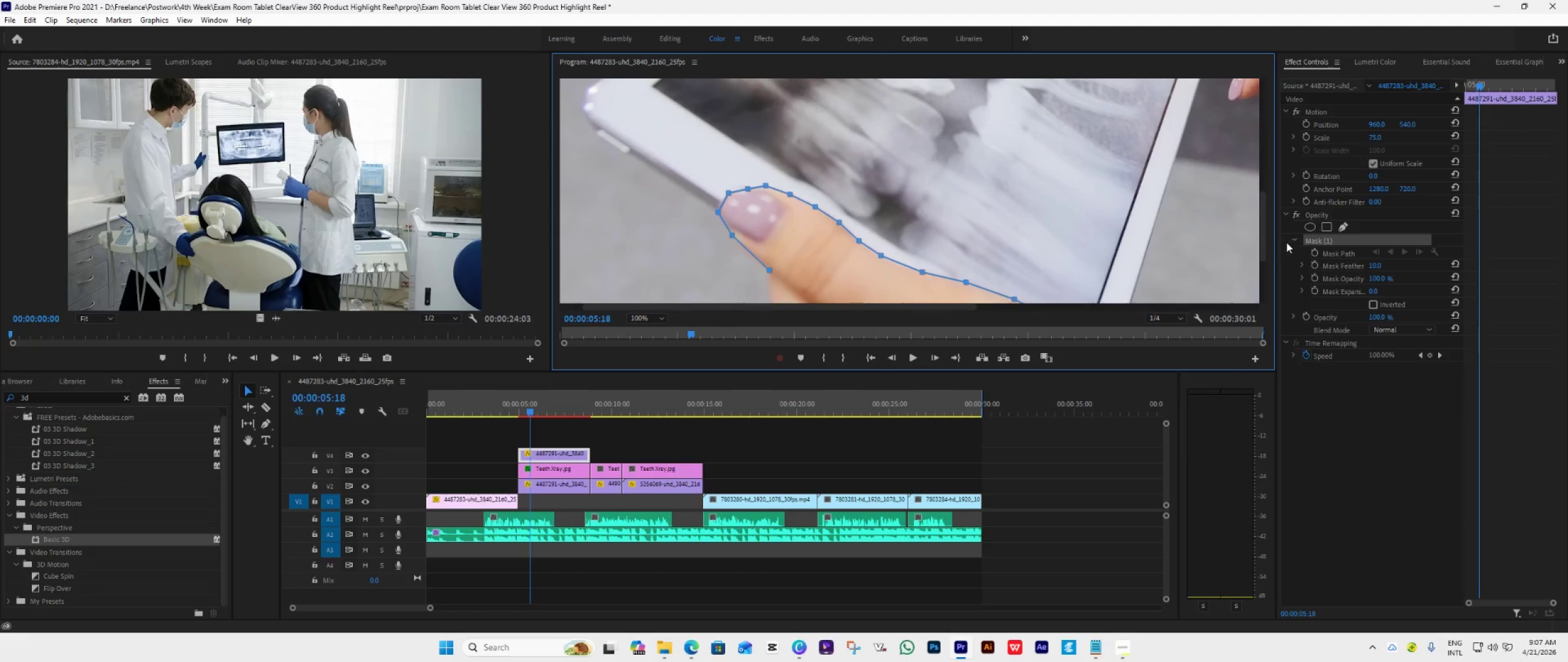 
left_click_drag(start_coordinate=[1261, 226], to_coordinate=[1262, 261])
 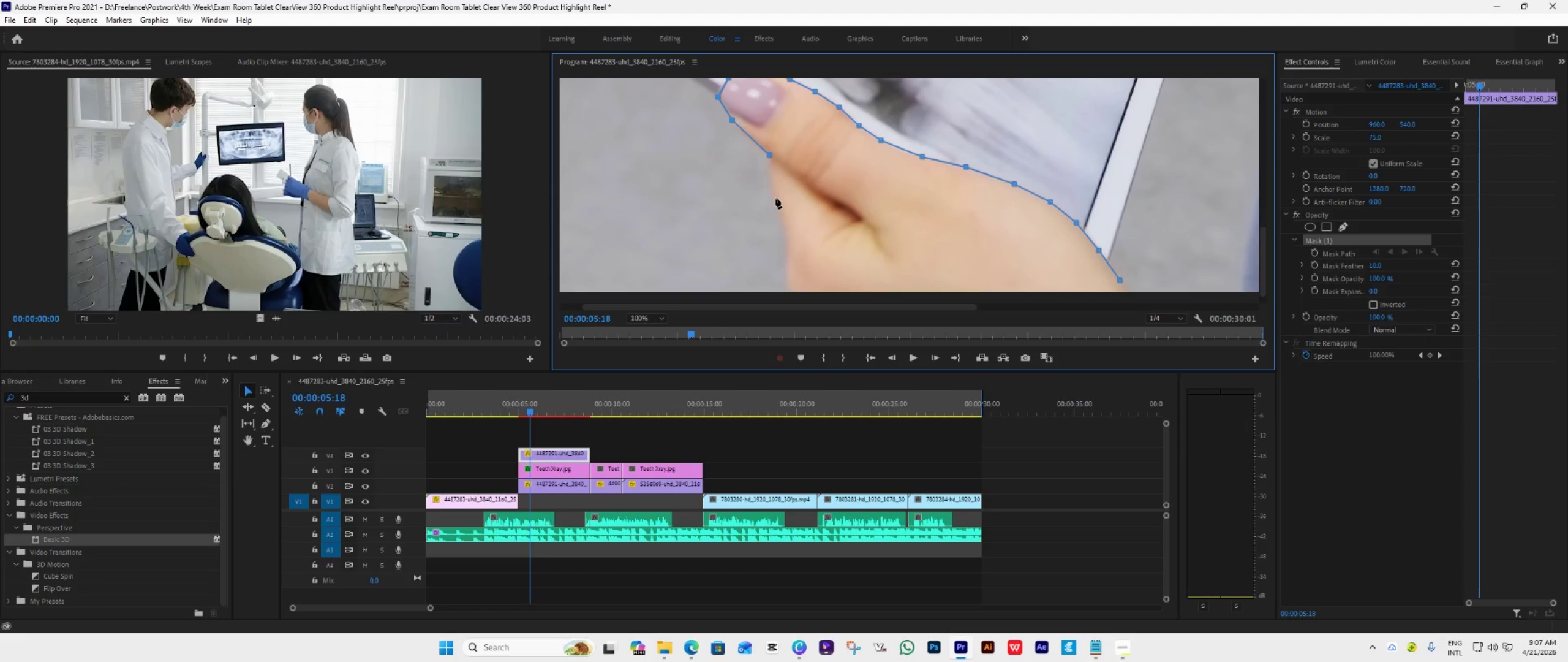 
left_click([774, 196])
 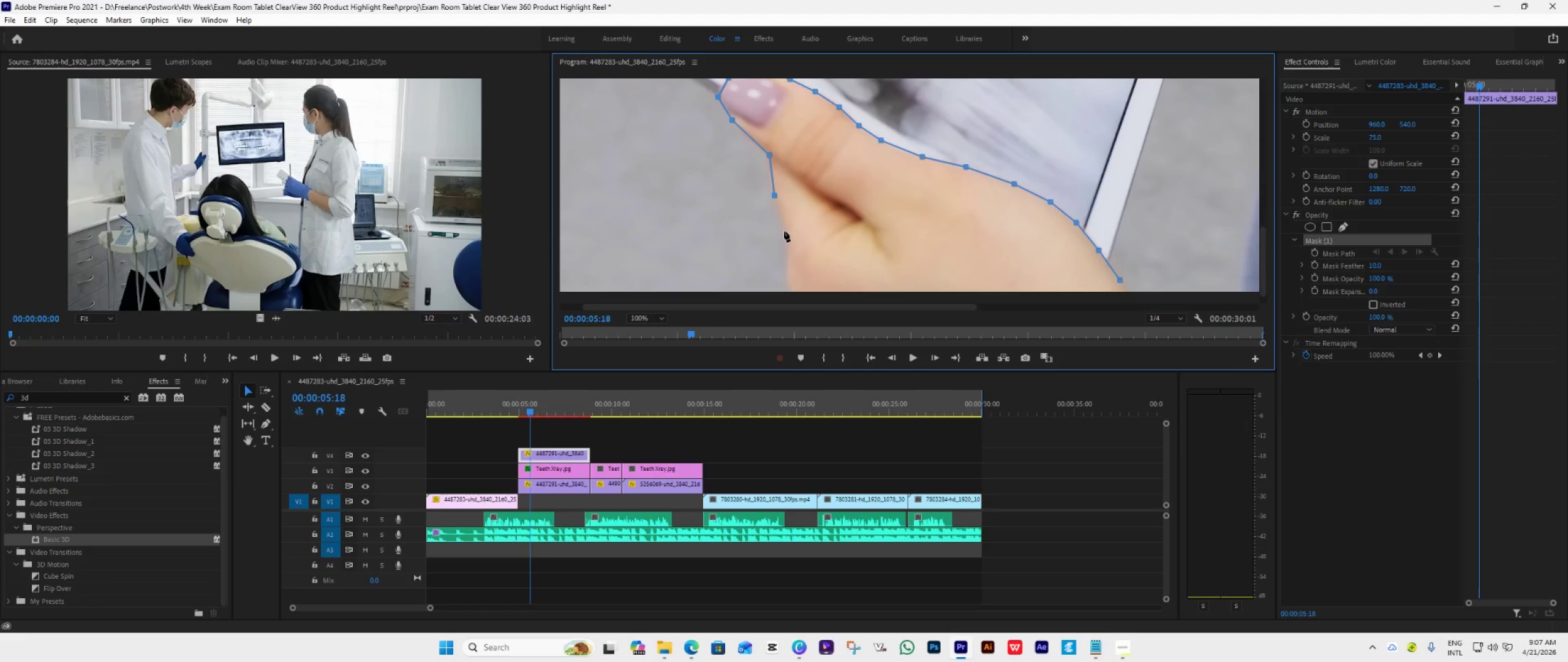 
left_click([785, 232])
 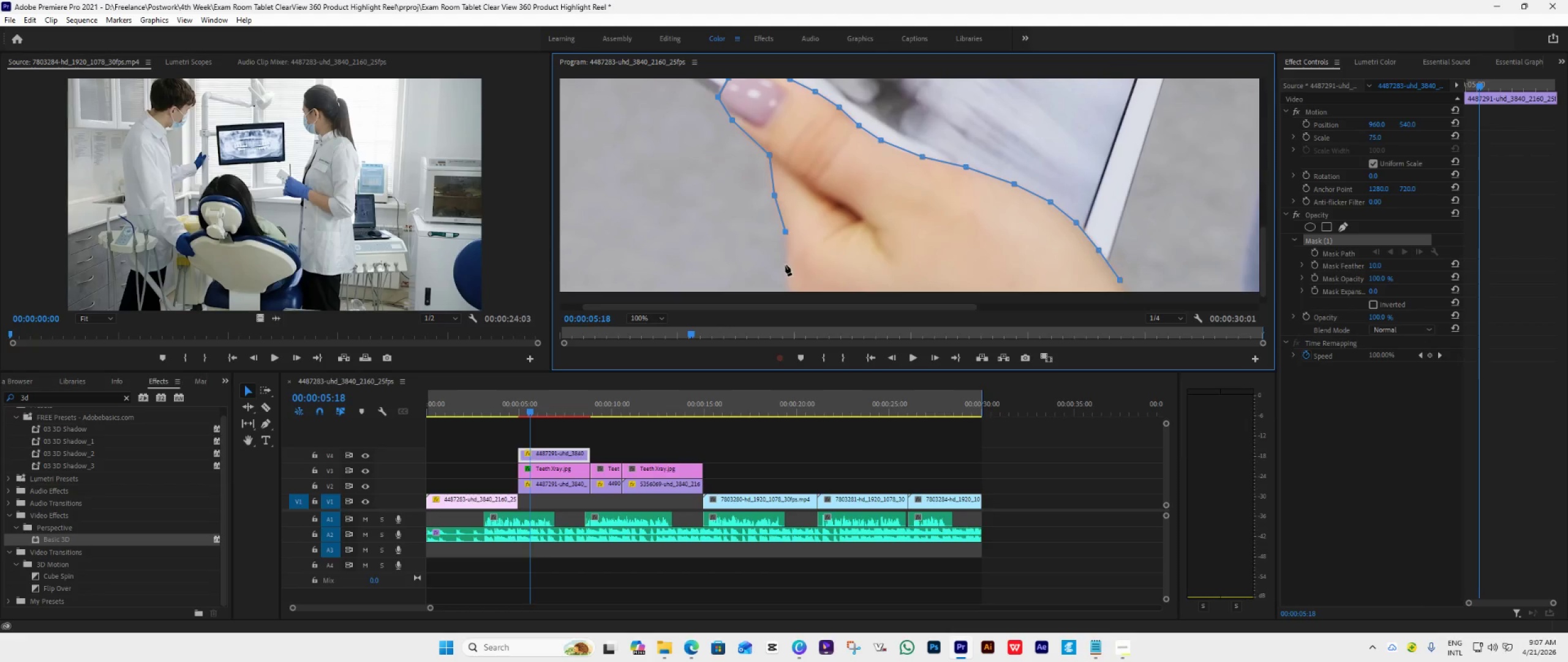 
left_click([785, 265])
 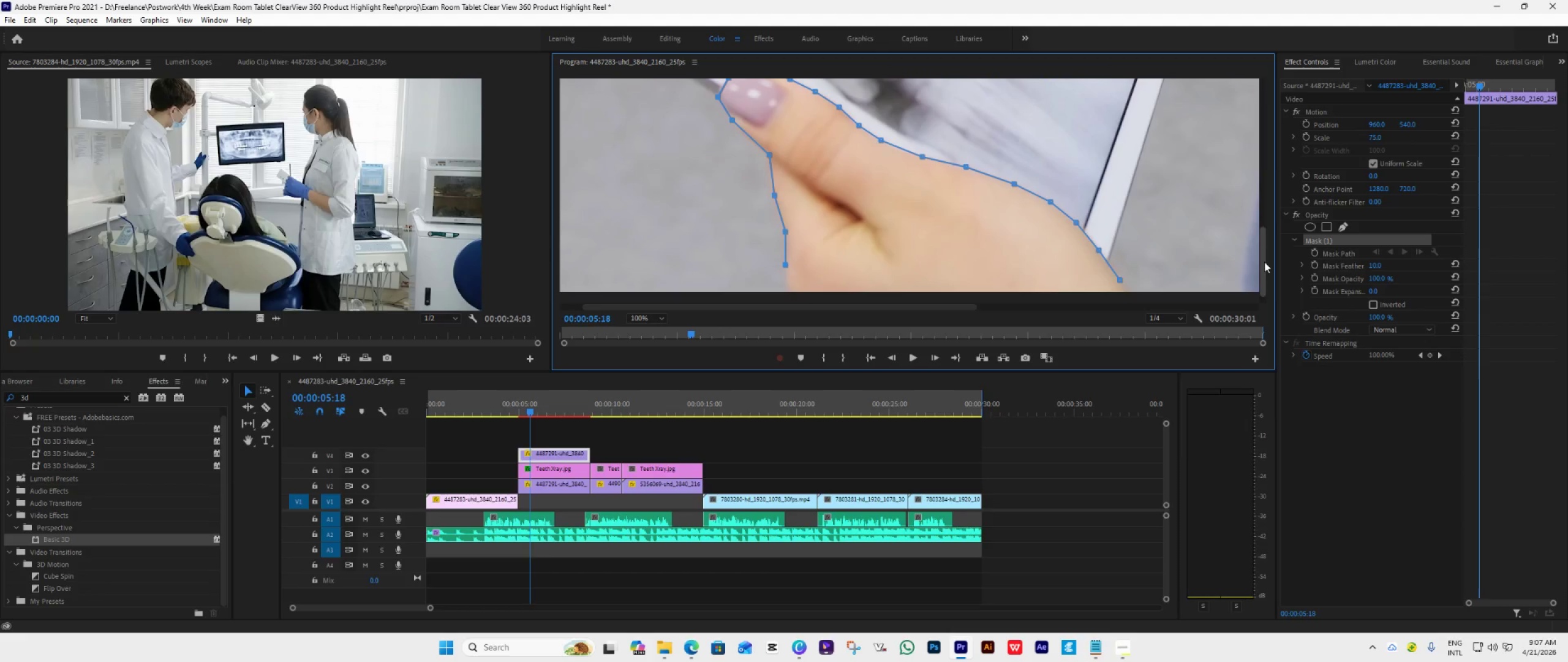 
left_click_drag(start_coordinate=[1264, 262], to_coordinate=[1251, 293])
 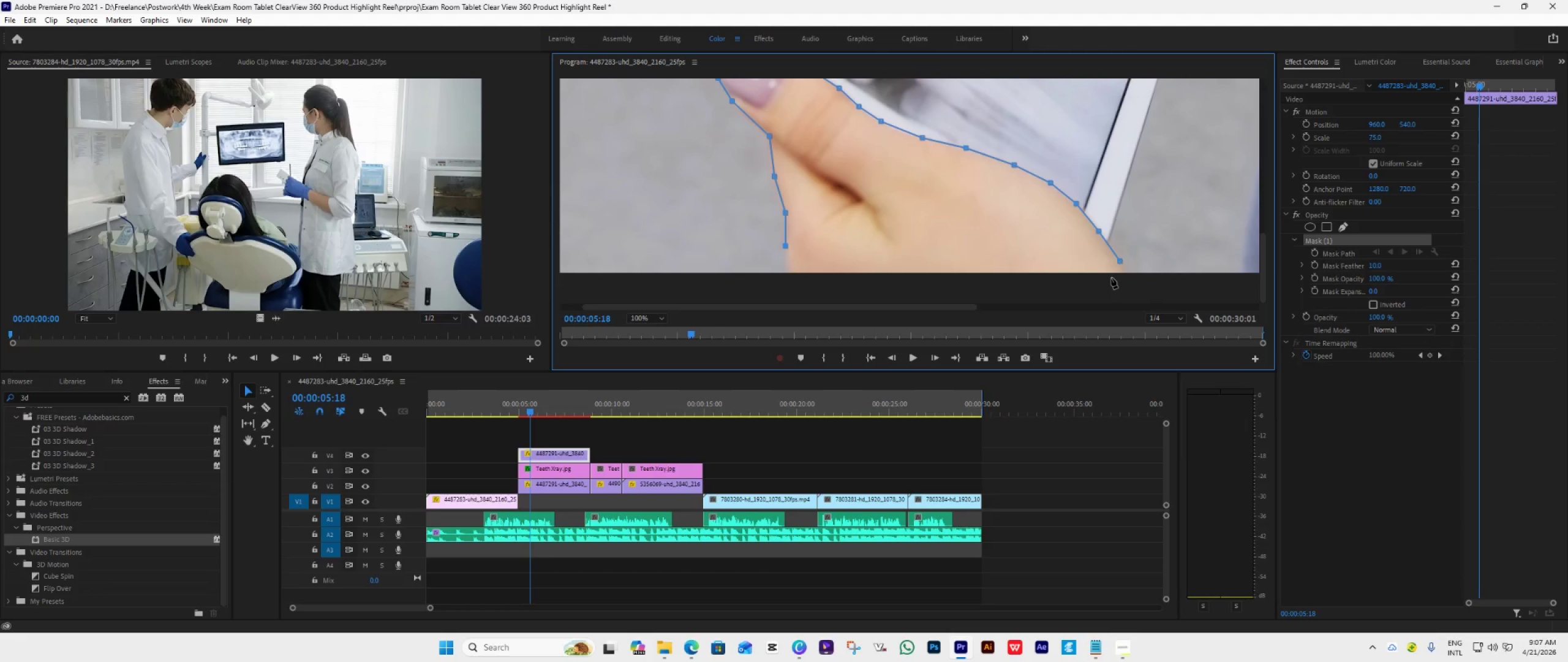 
left_click([1114, 277])
 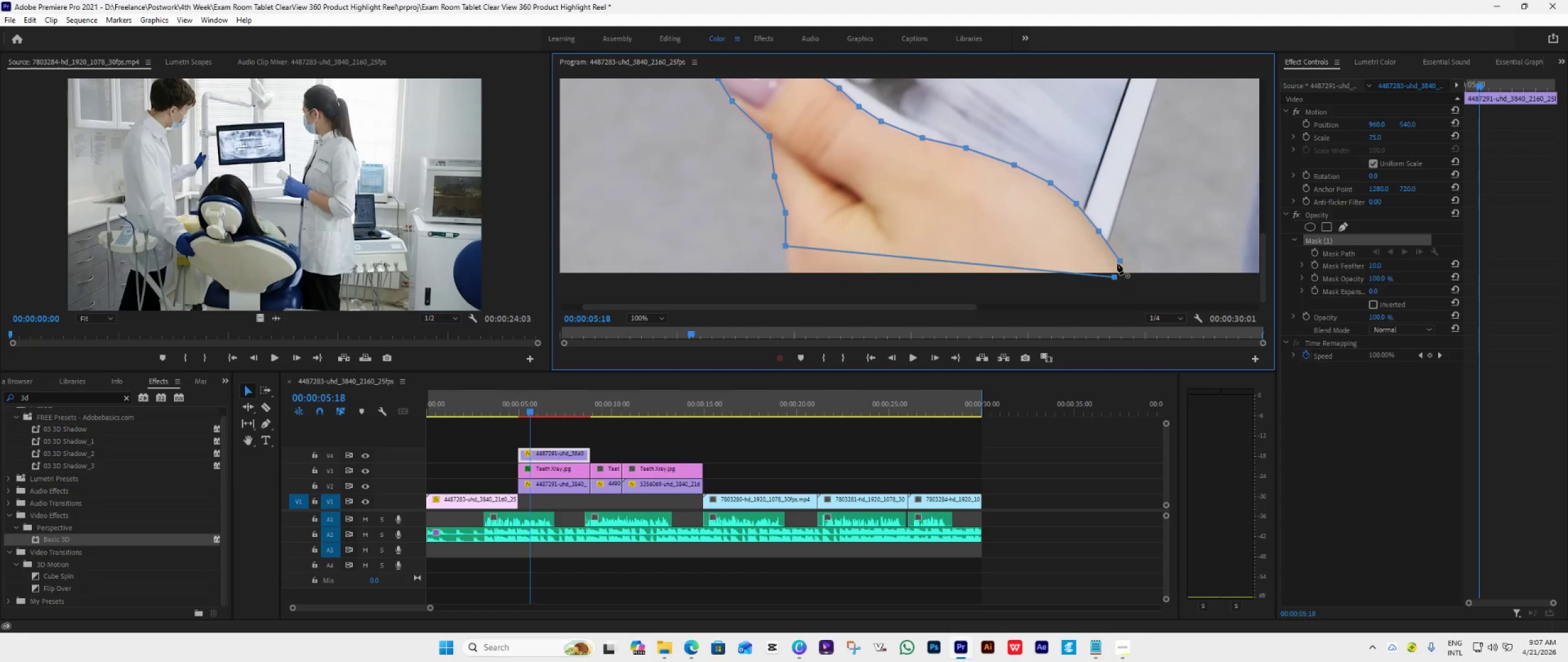 
key(Control+Z)
 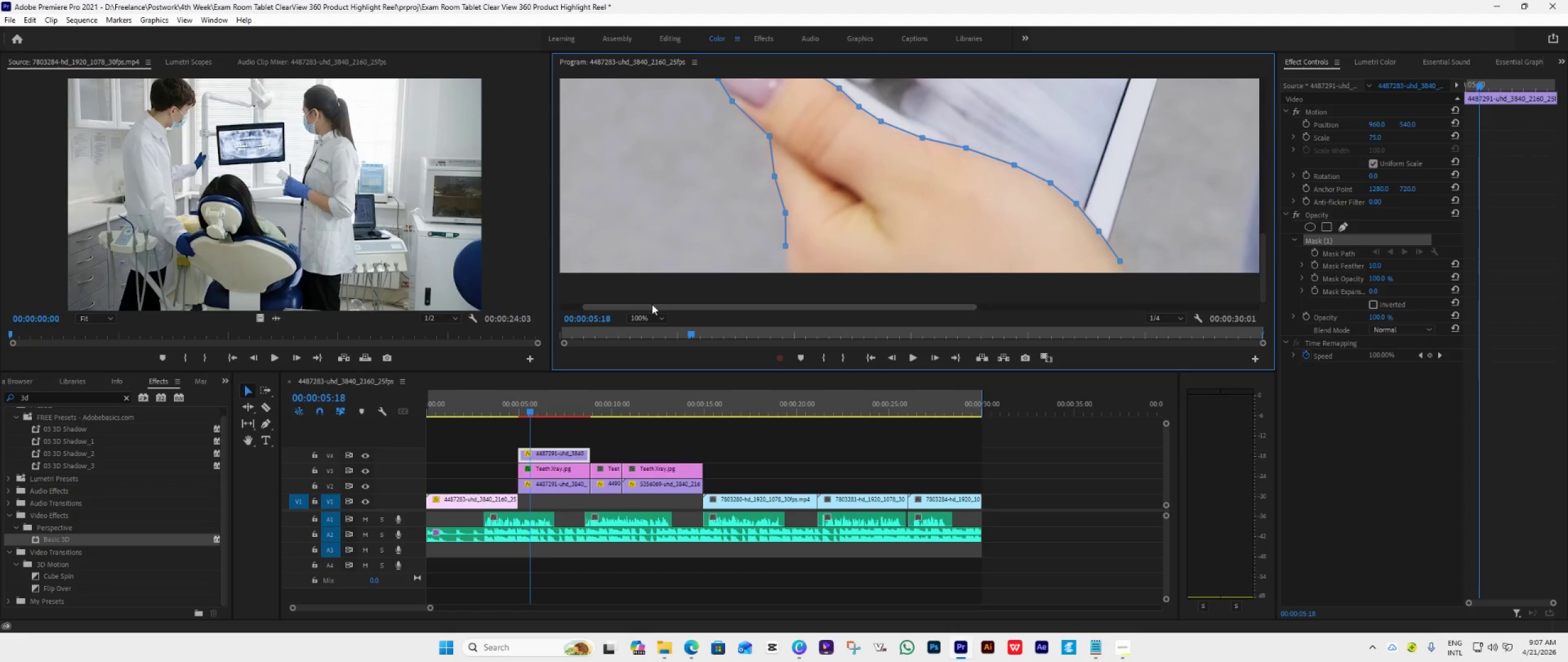 
left_click([644, 316])
 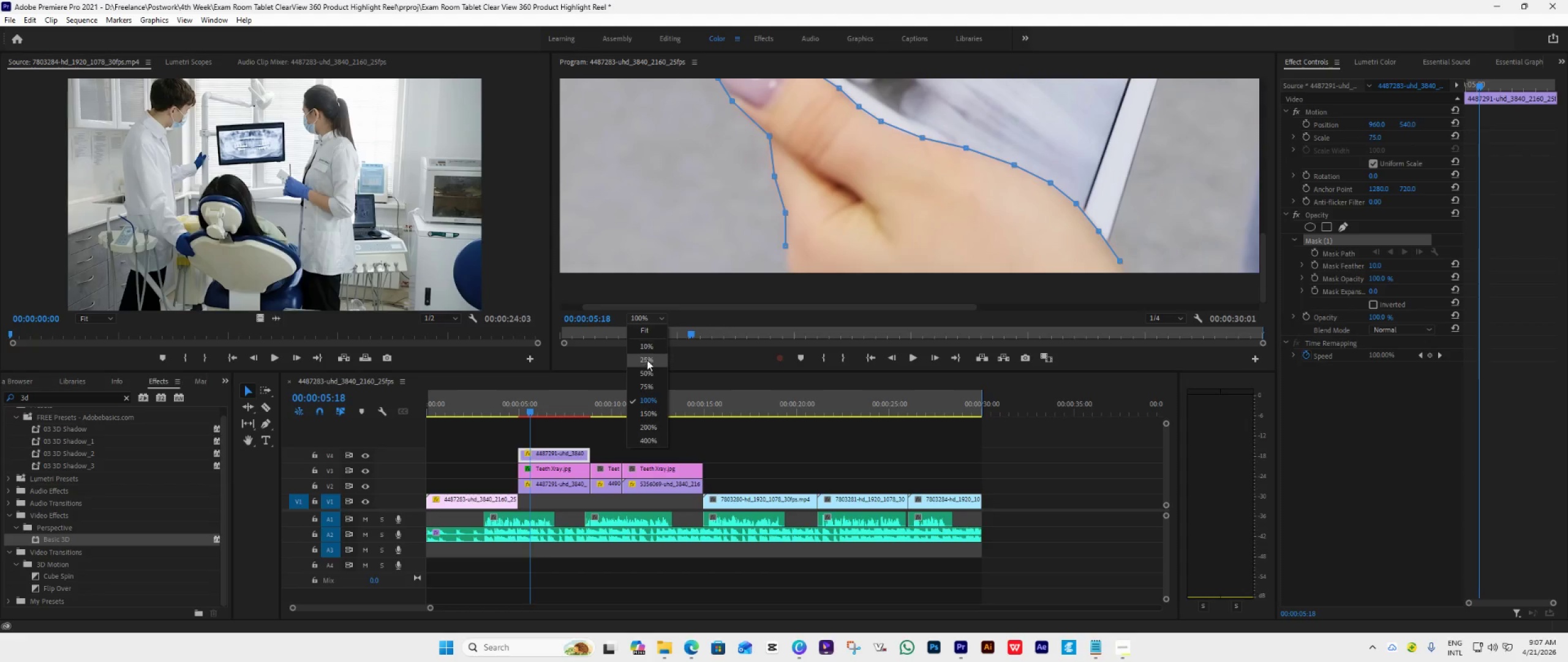 
left_click([647, 362])
 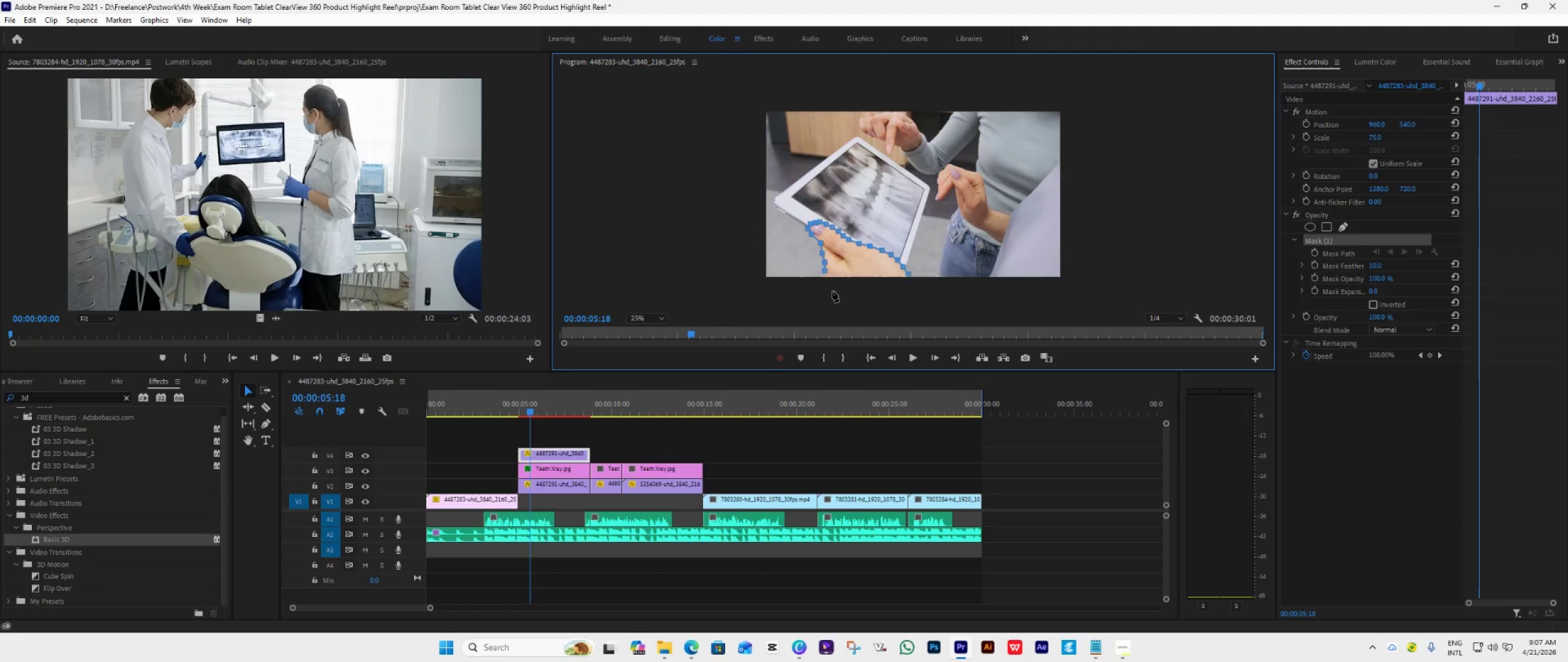 
left_click([827, 289])
 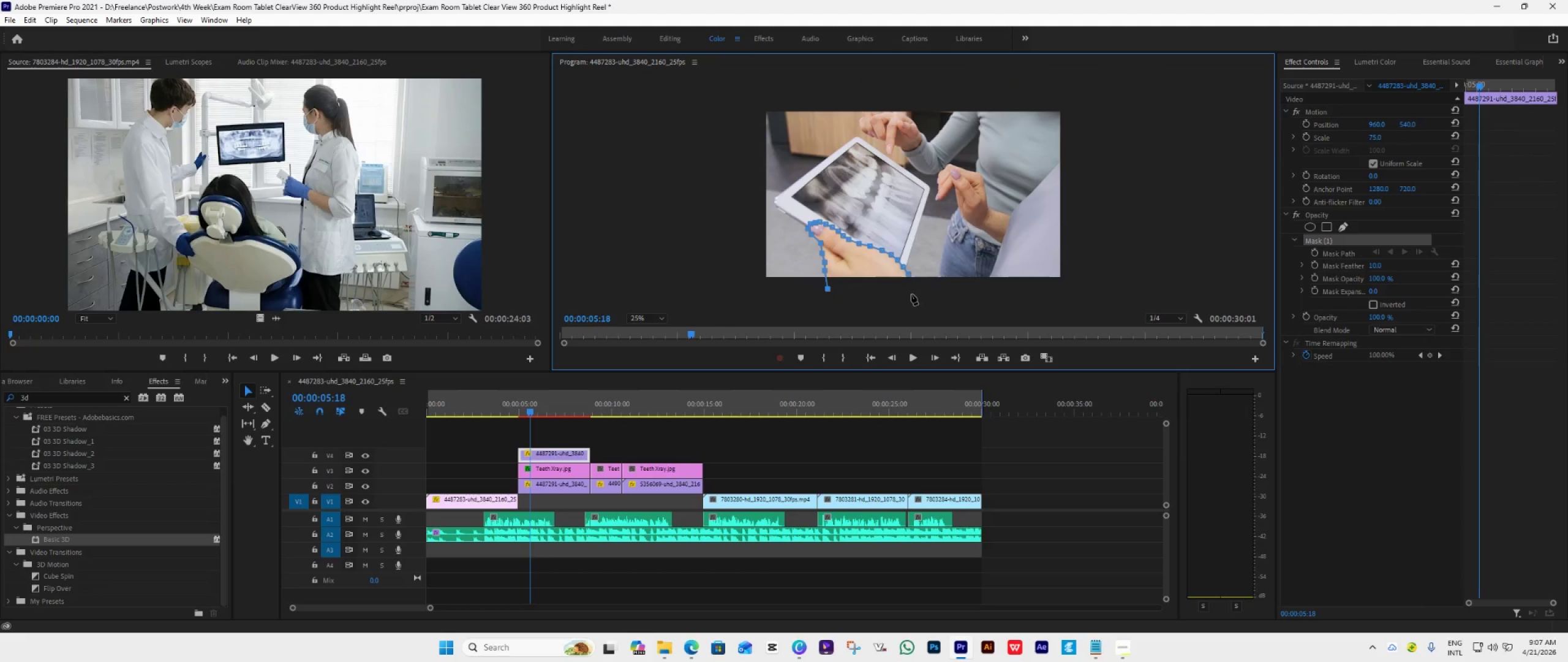 
left_click([907, 291])
 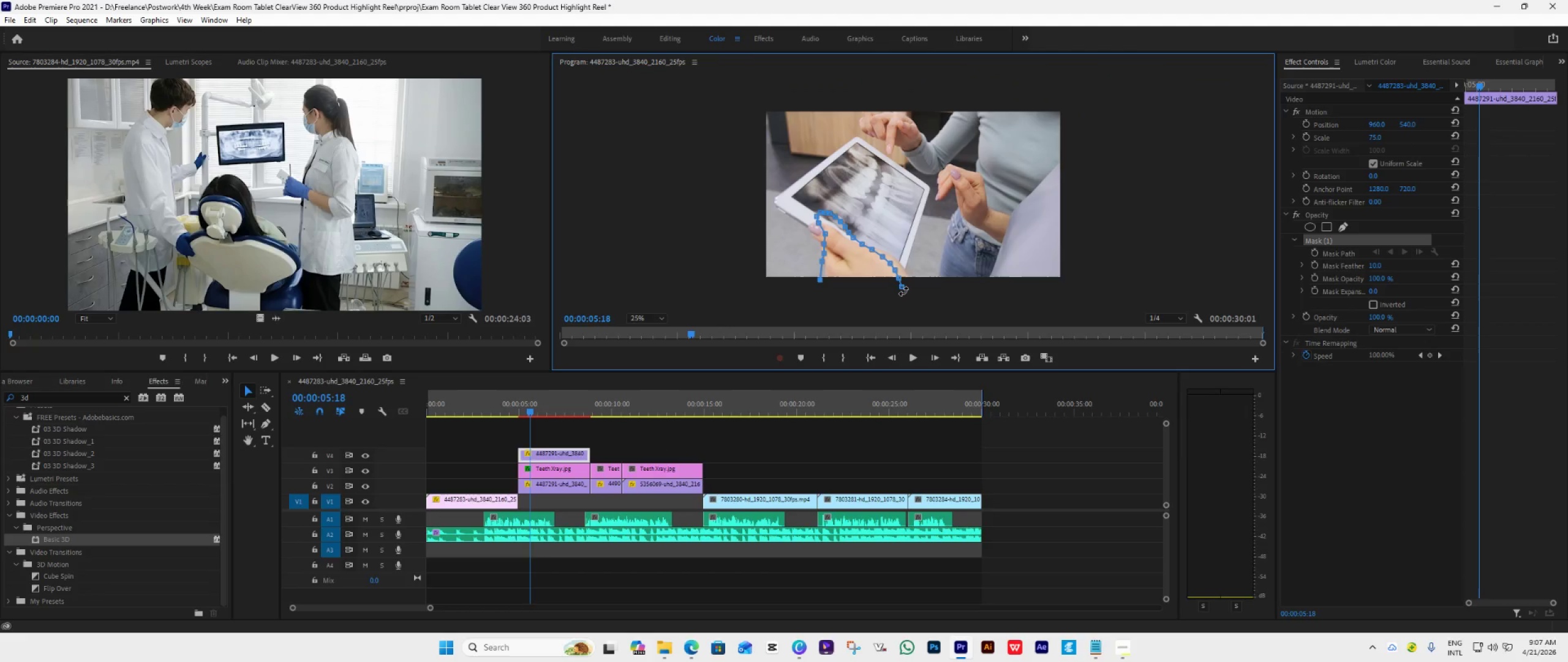 
key(Control+Z)
 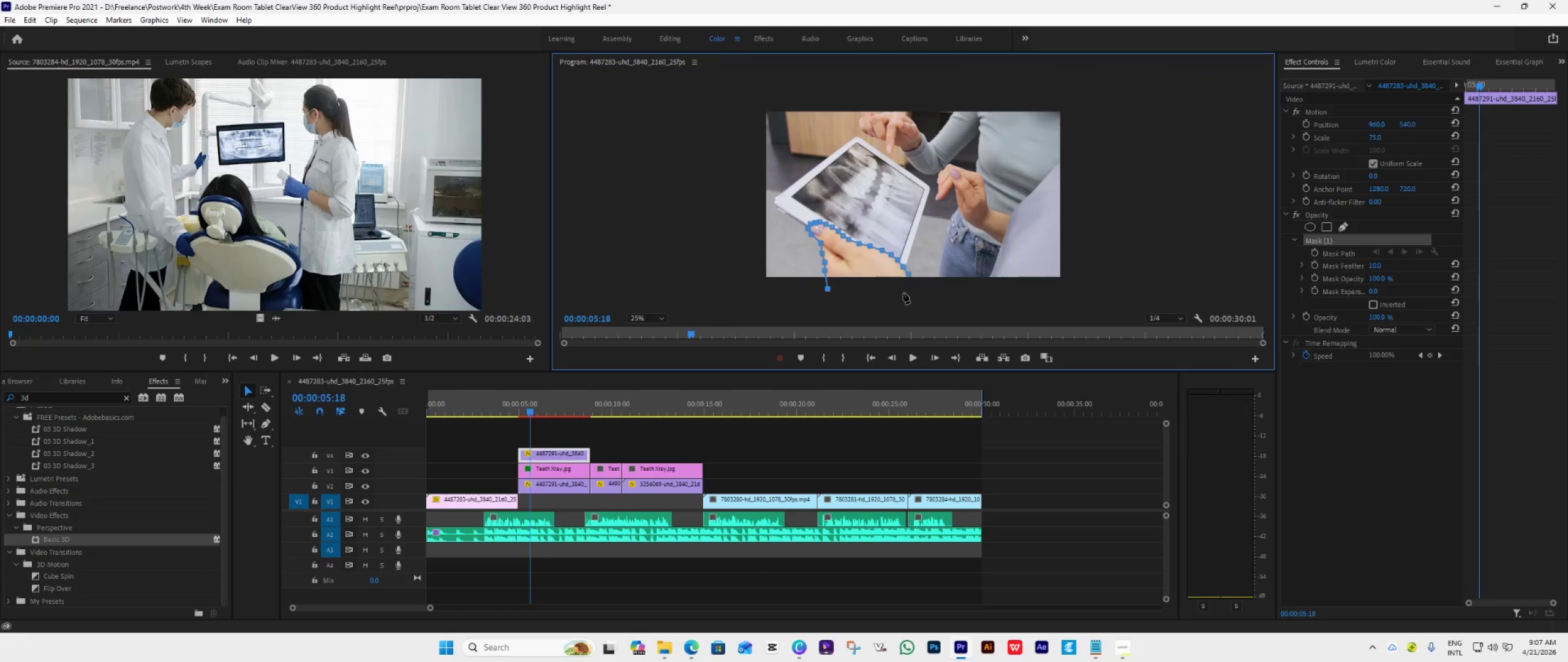 
left_click([904, 293])
 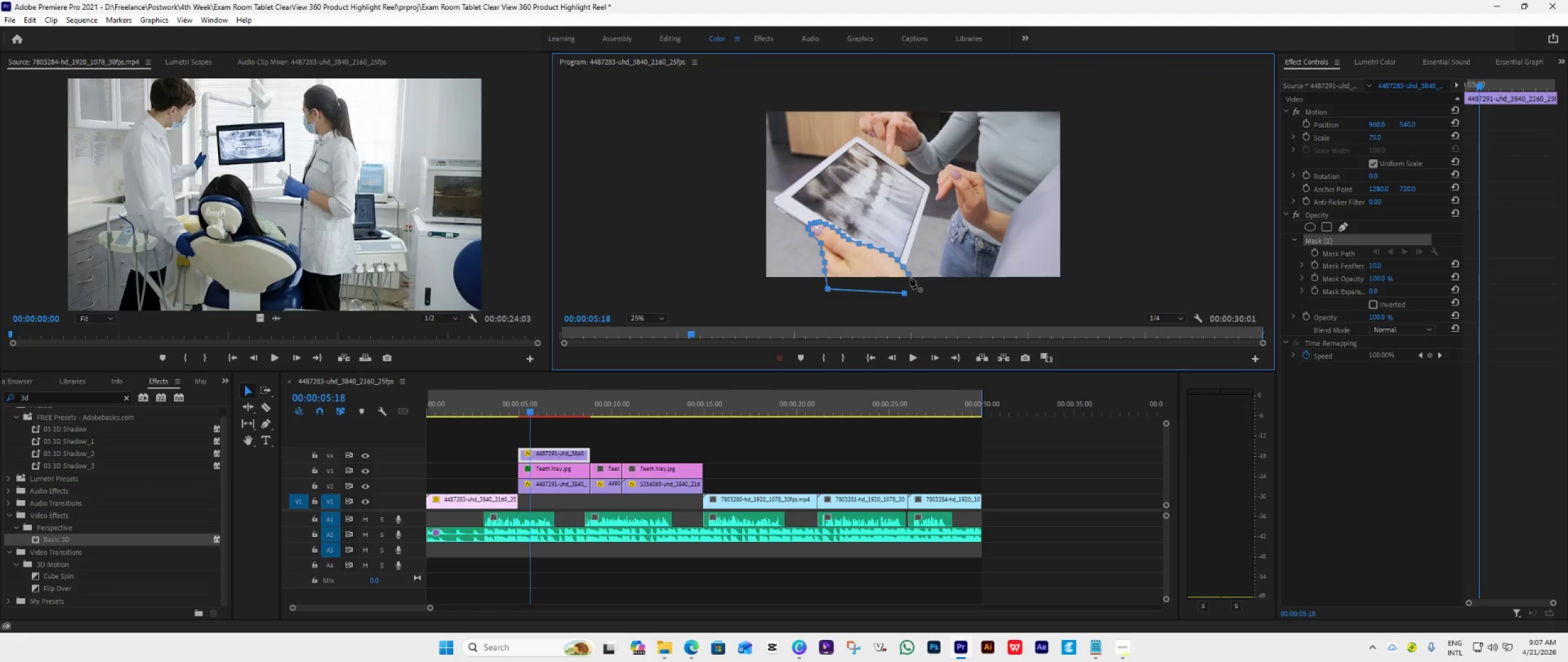 
left_click([910, 276])
 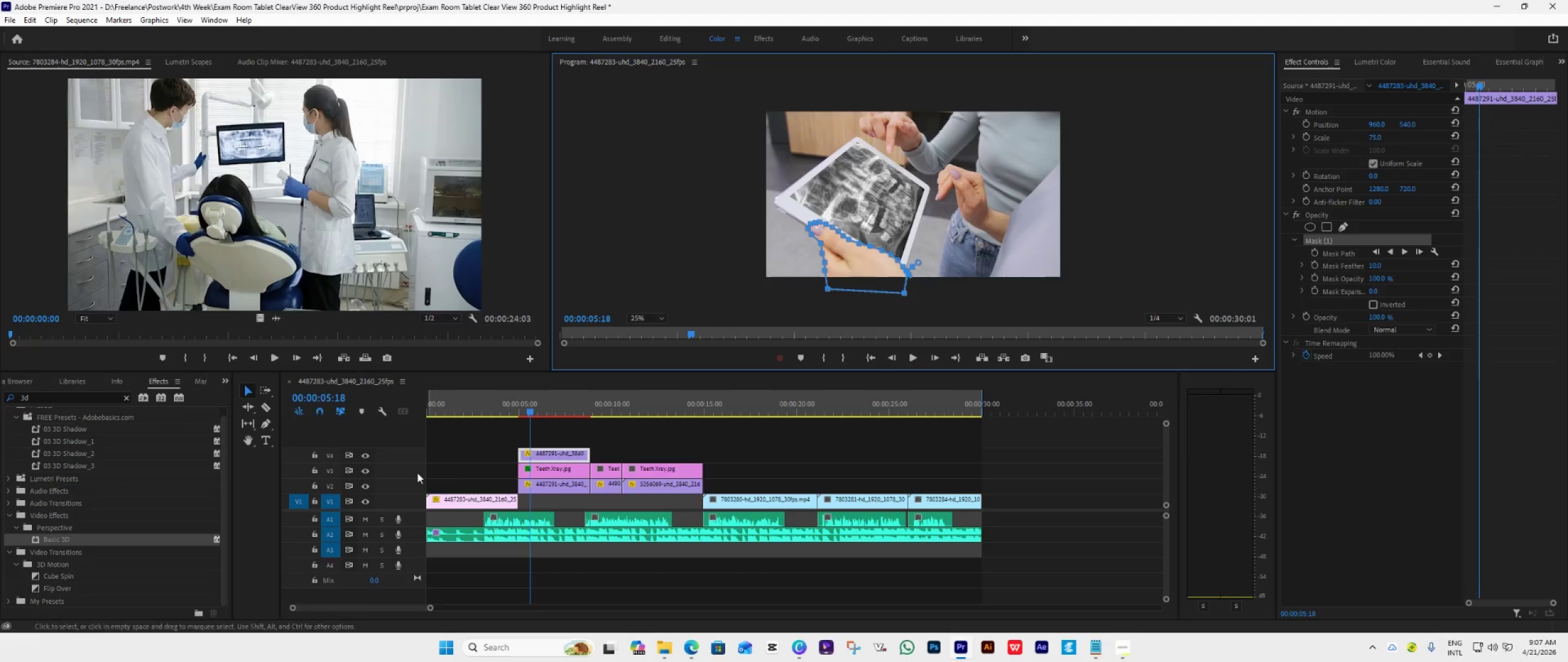 
left_click([367, 488])
 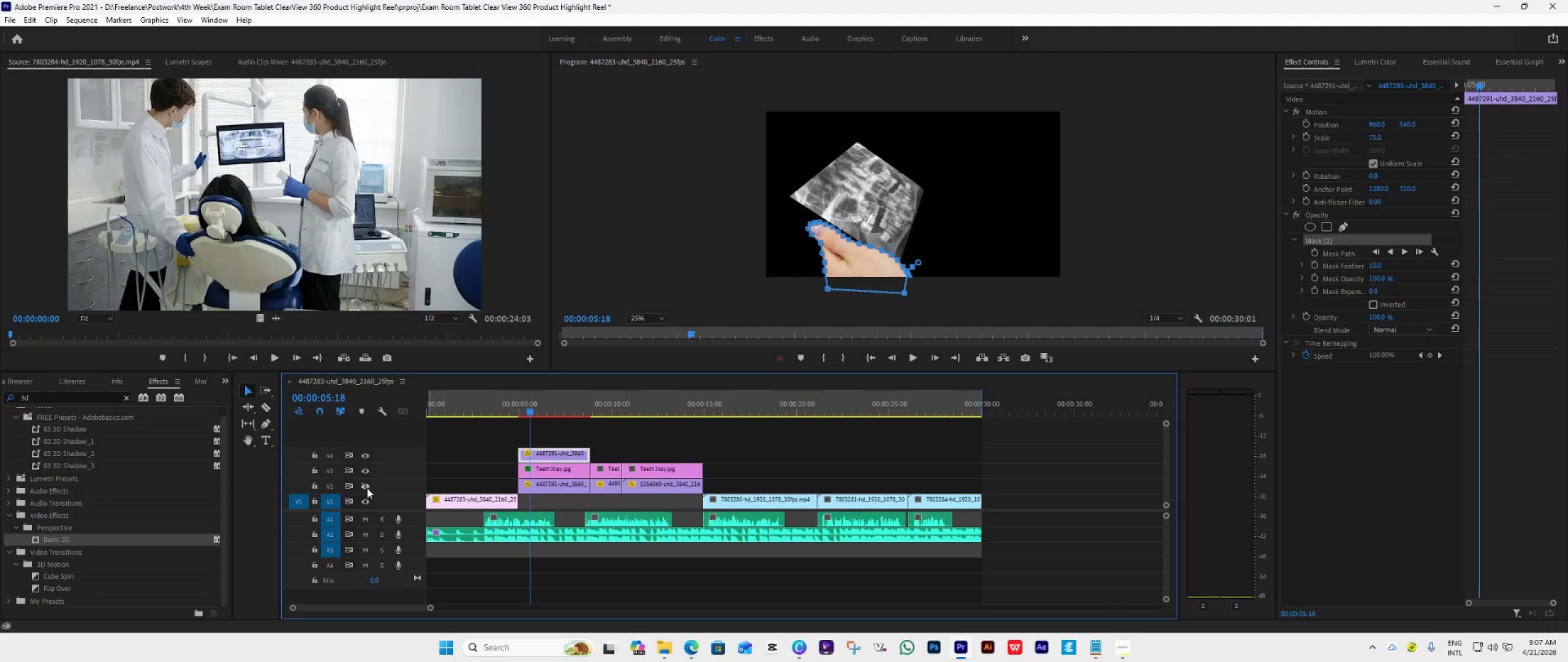 
left_click([367, 488])
 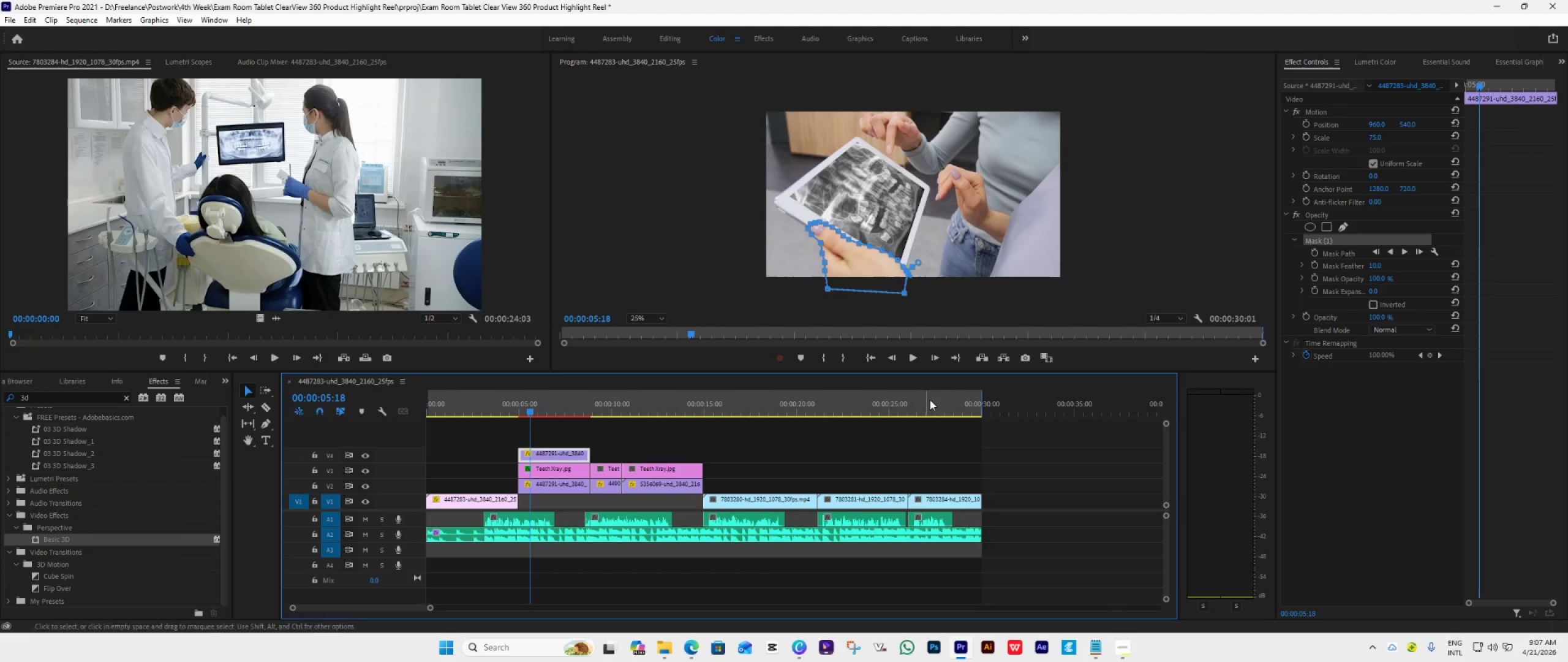 
left_click([1029, 474])
 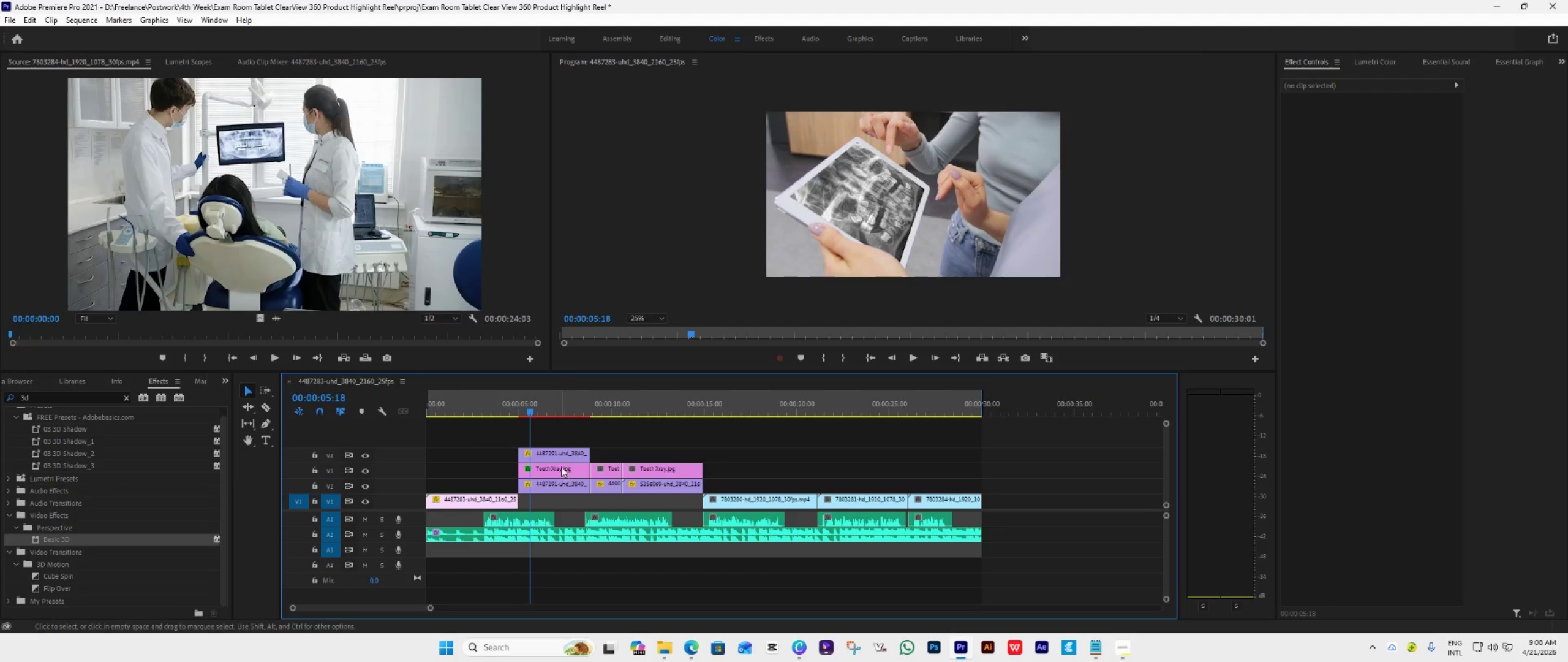 
left_click([557, 457])
 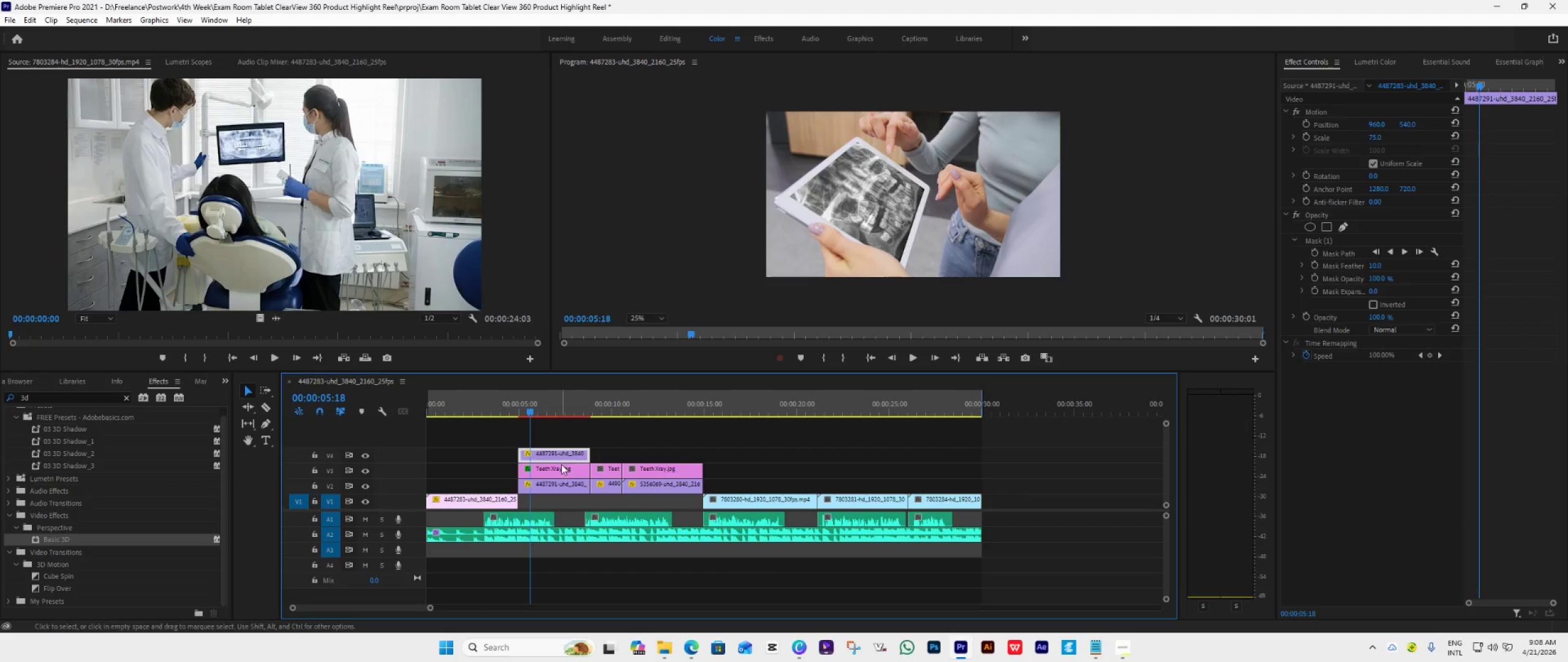 
left_click([561, 466])
 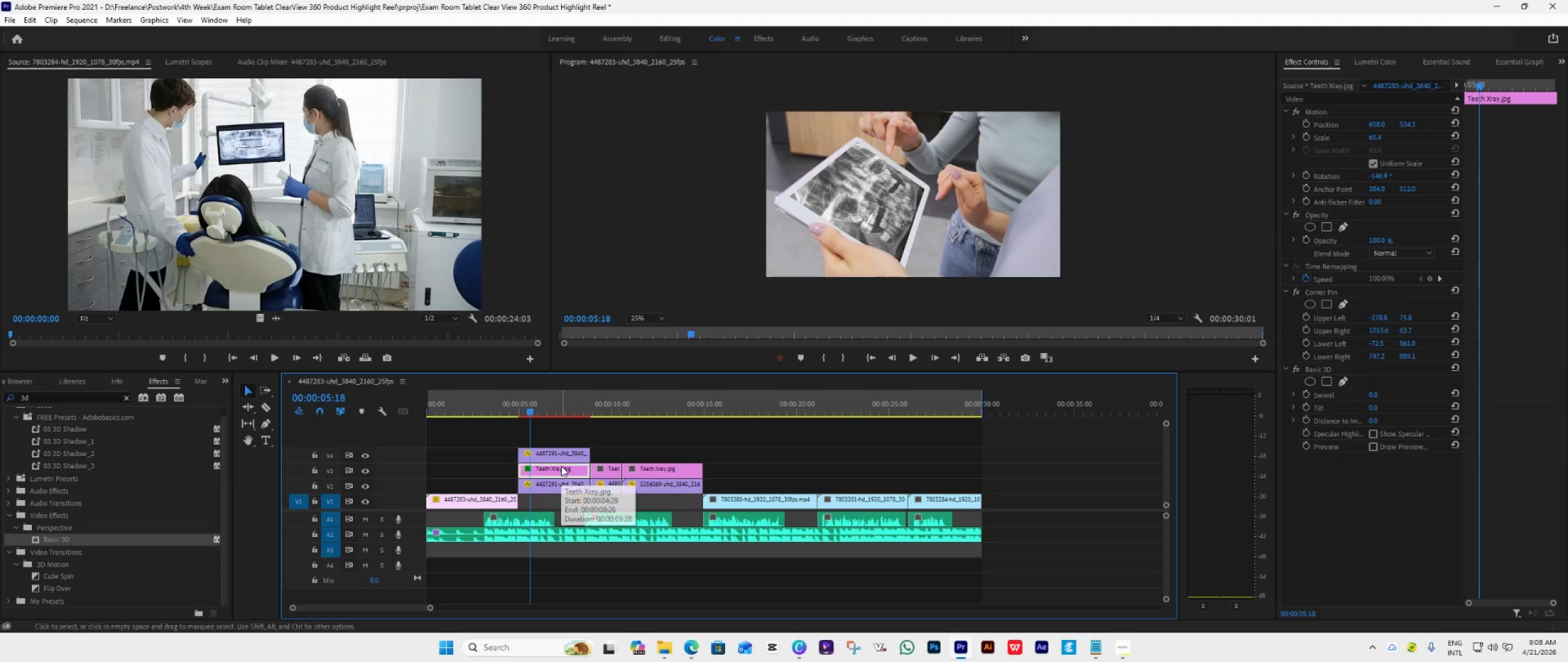 
key(Enter)
 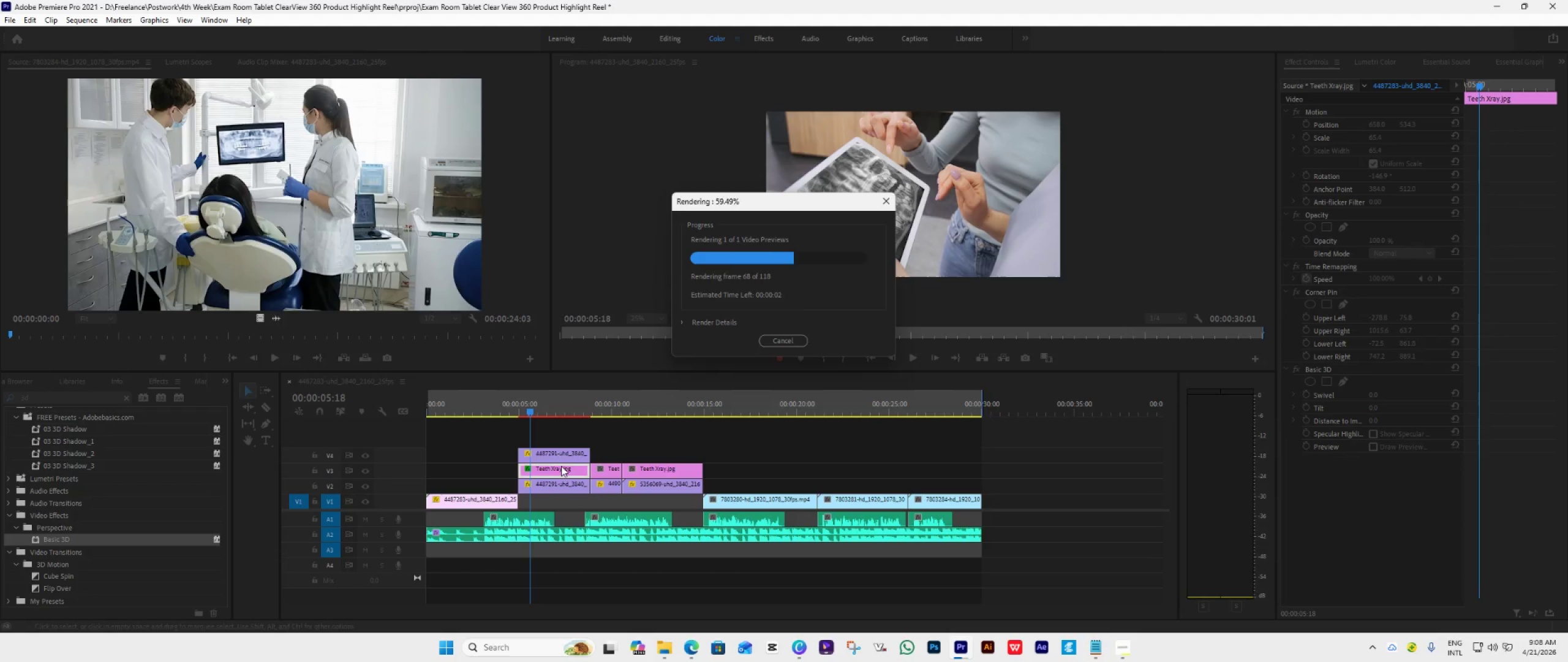 
wait(10.25)
 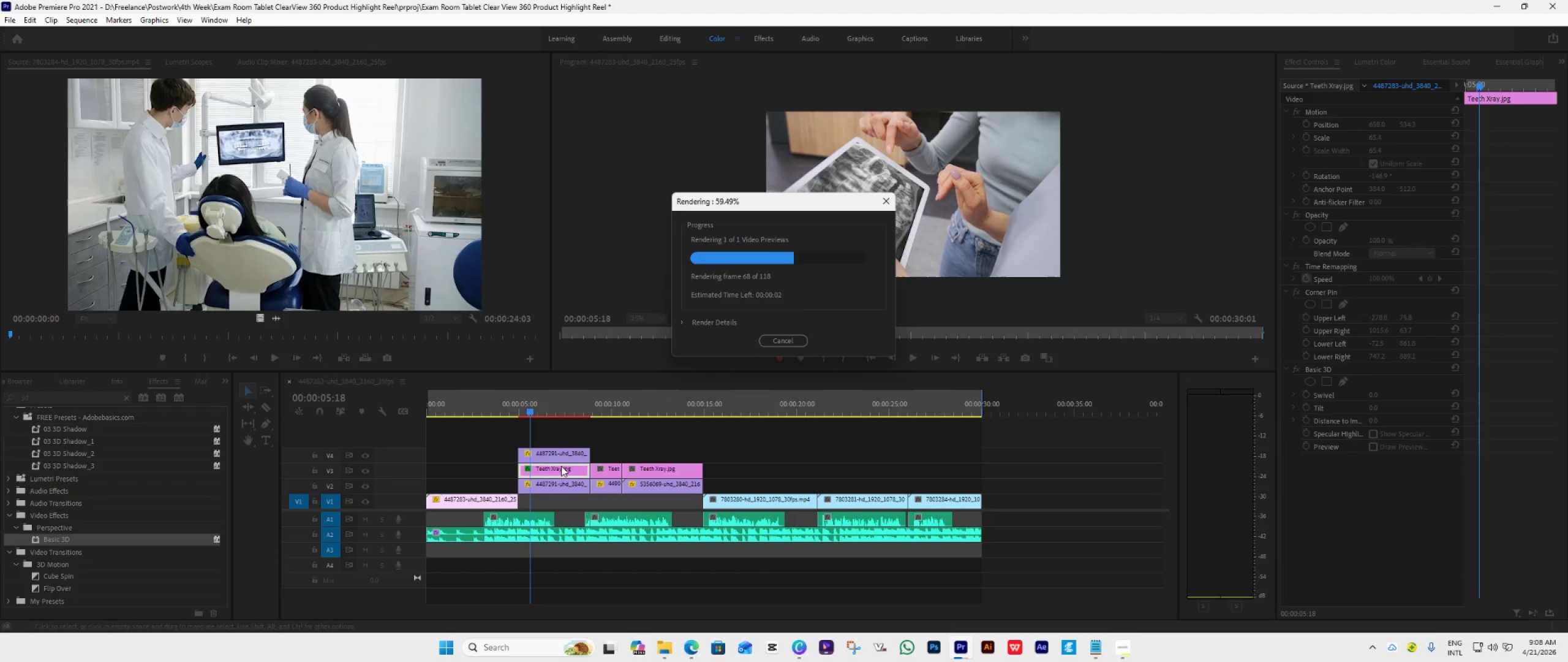 
left_click([526, 413])
 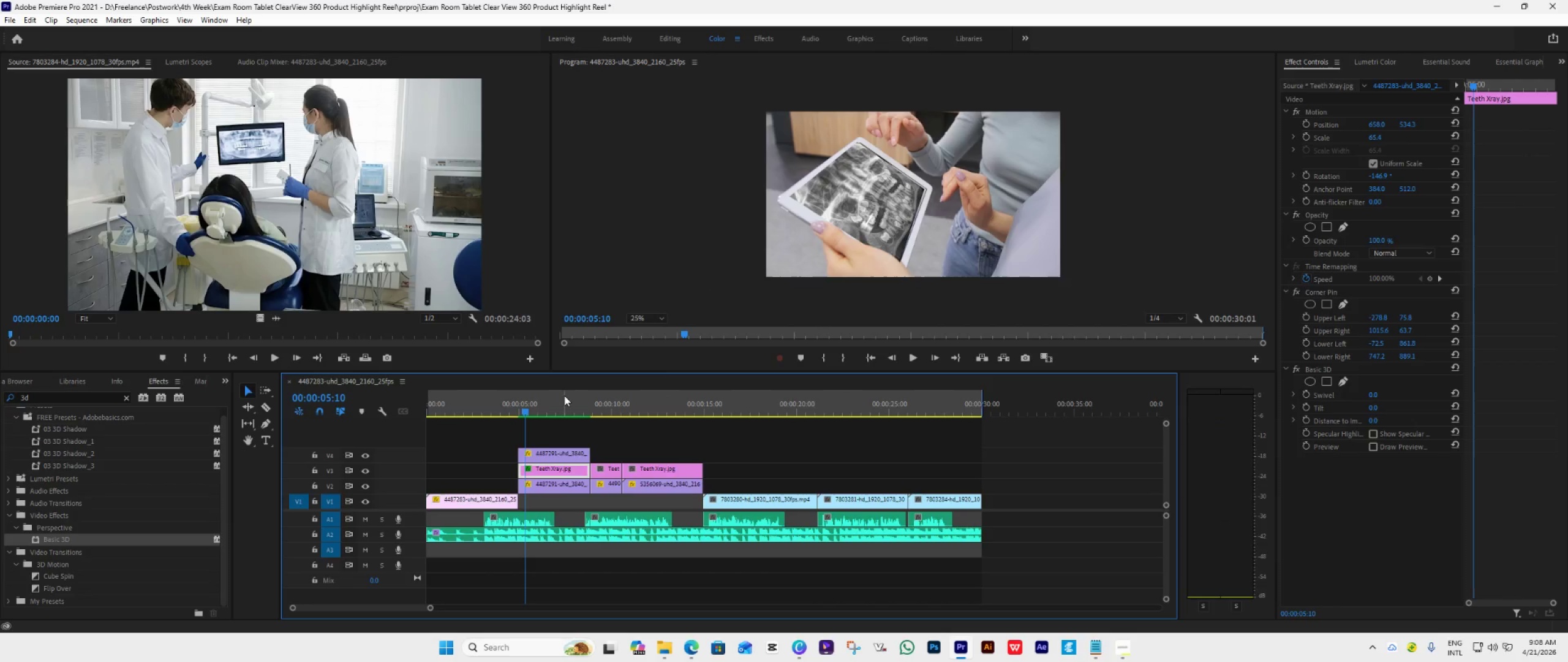 
key(Space)
 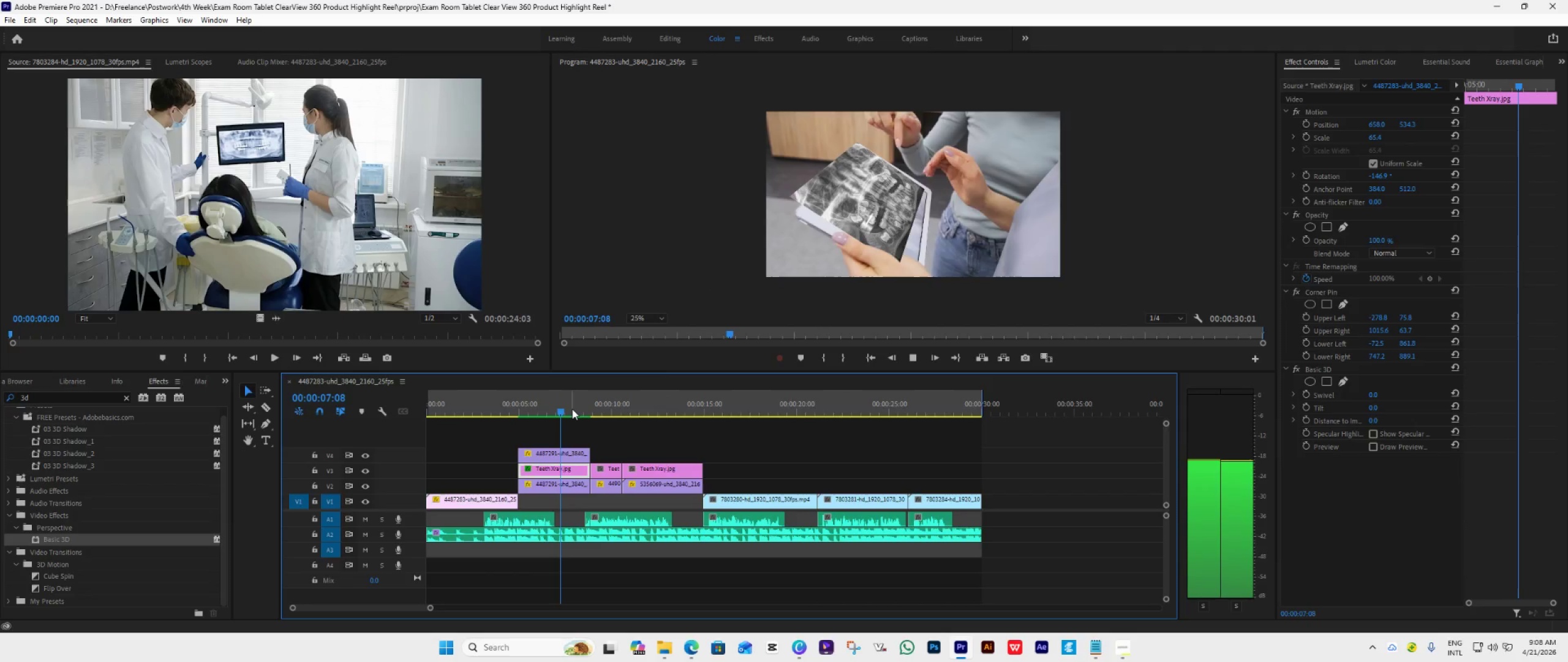 
key(Space)
 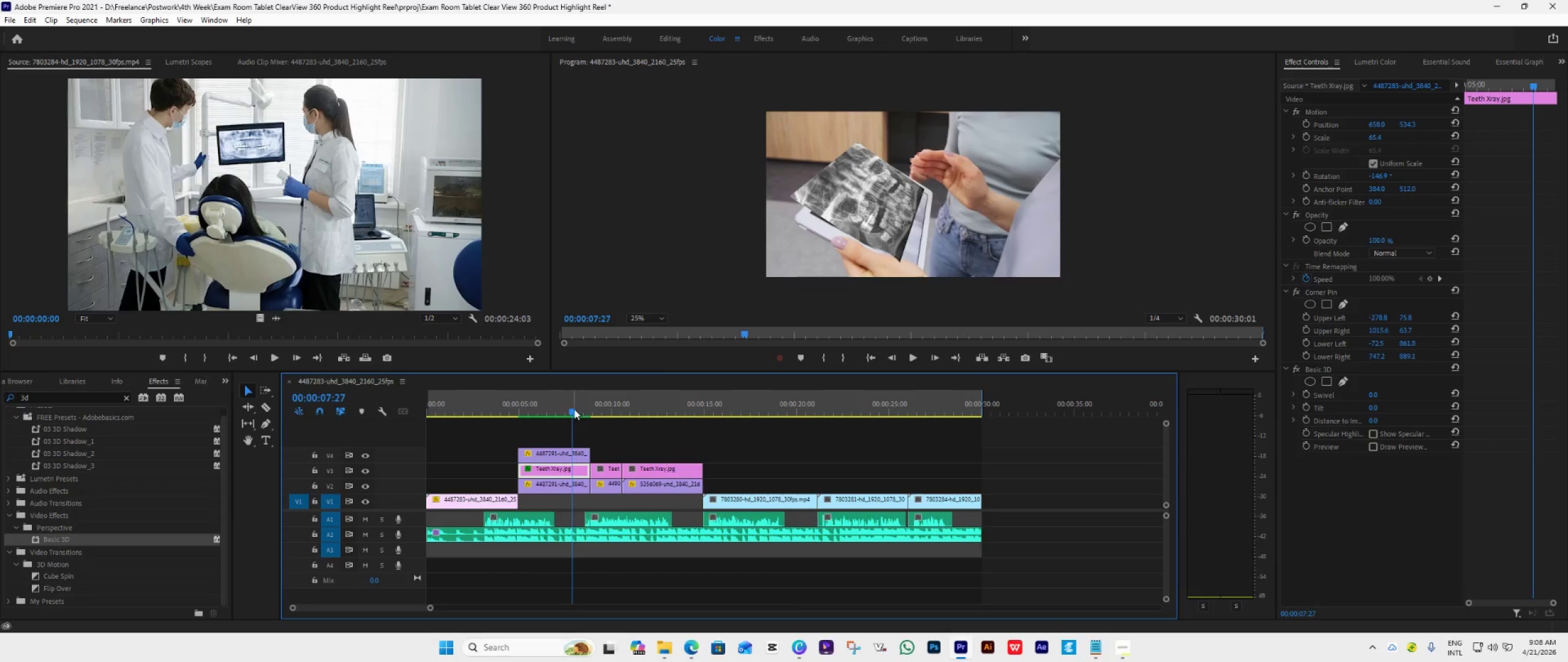 
left_click_drag(start_coordinate=[571, 408], to_coordinate=[517, 419])
 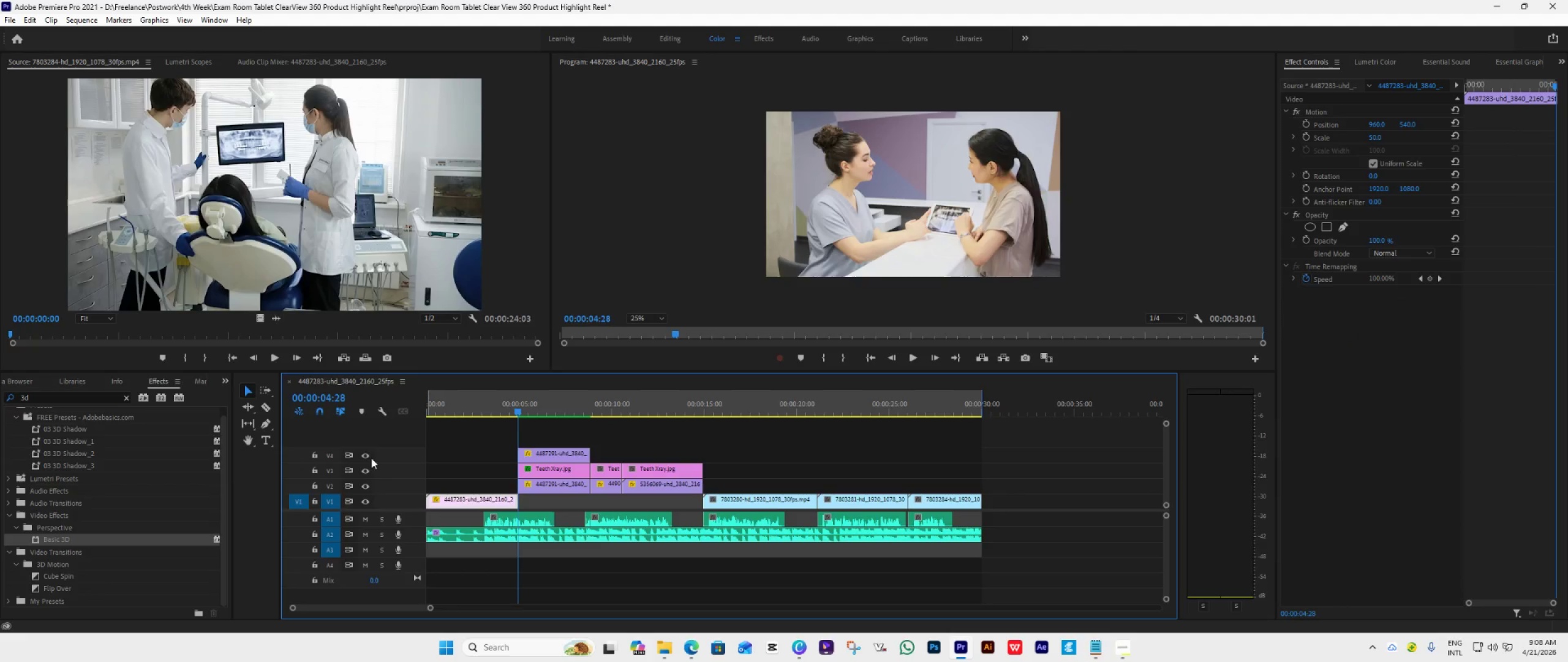 
left_click([362, 455])
 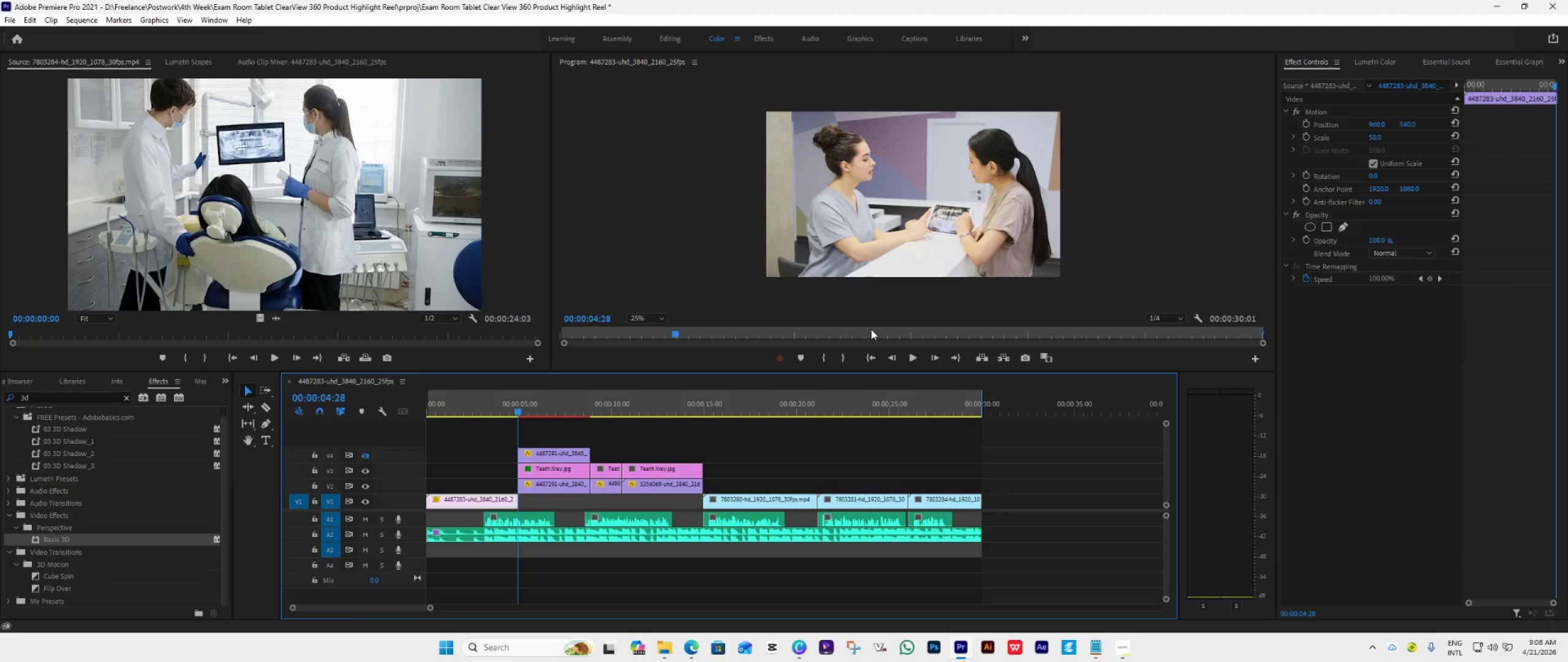 
wait(6.03)
 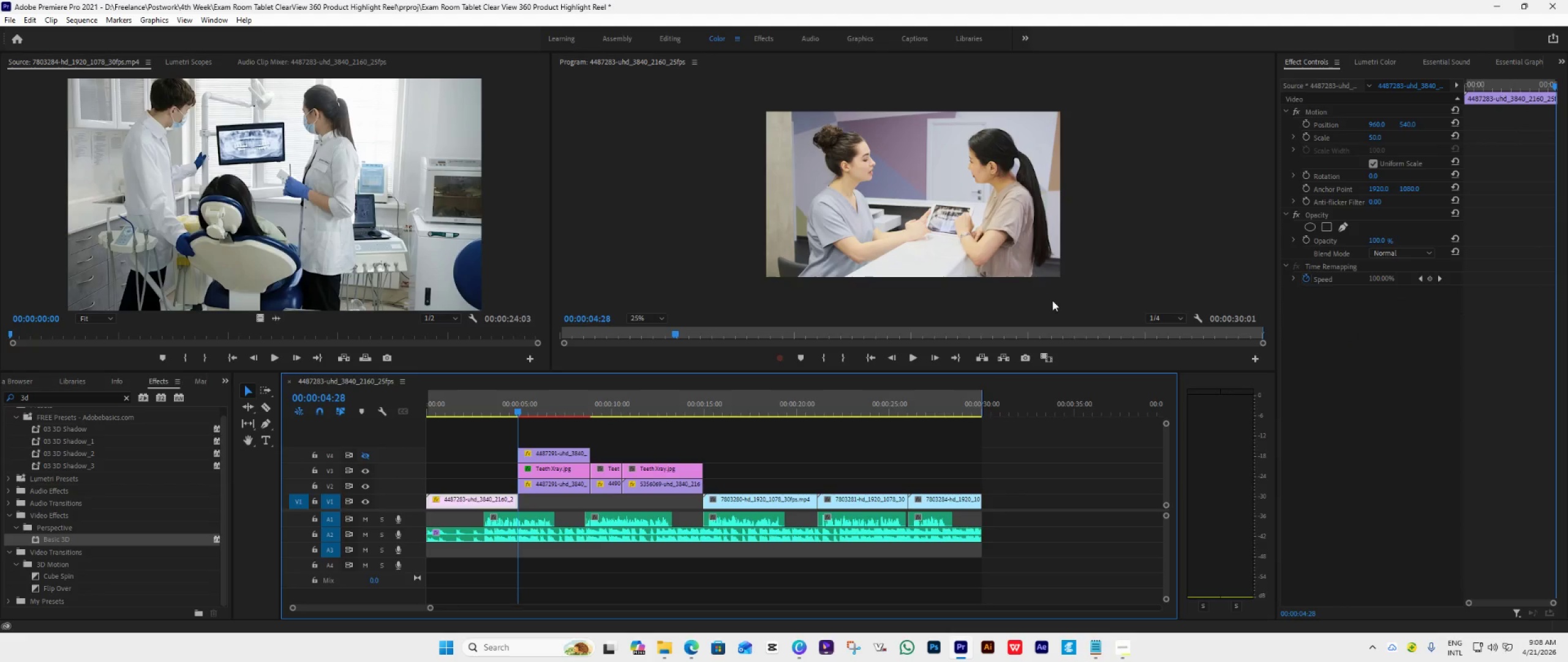 
left_click([926, 360])
 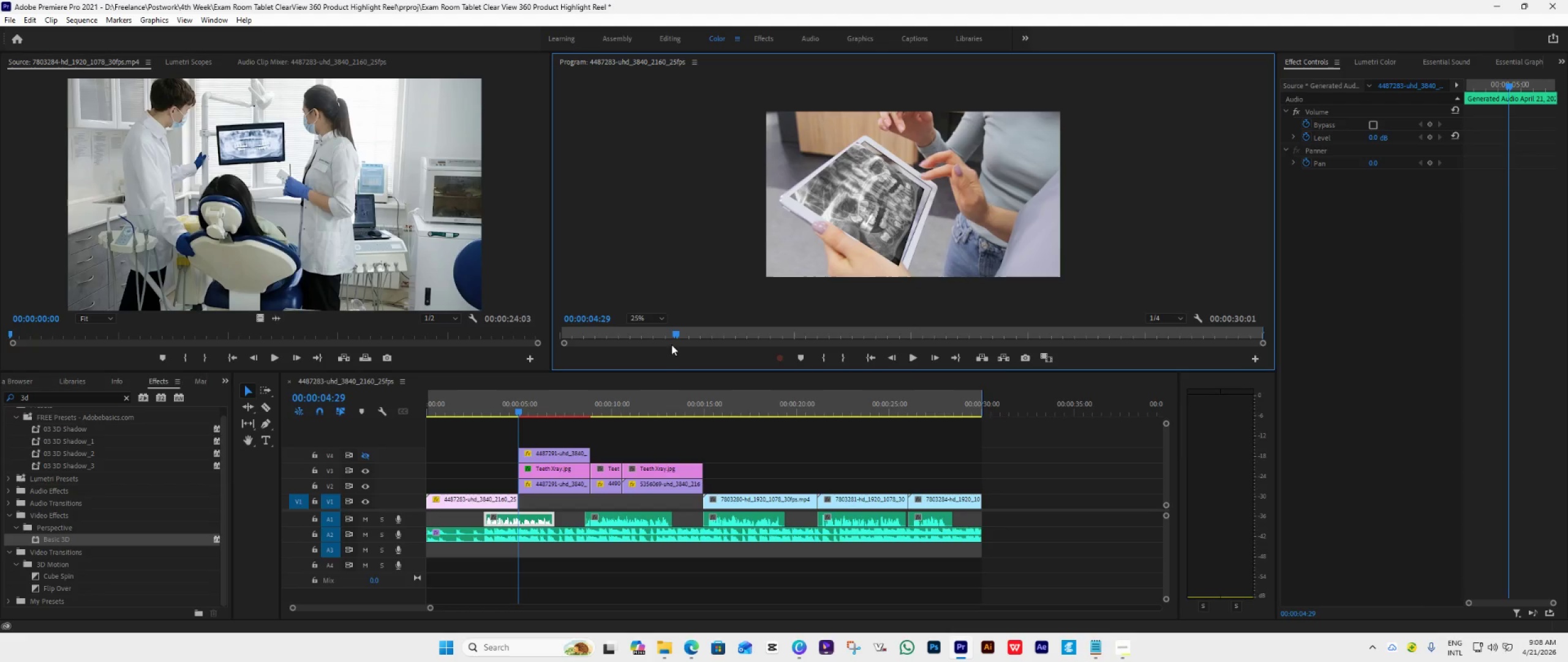 
left_click([656, 321])
 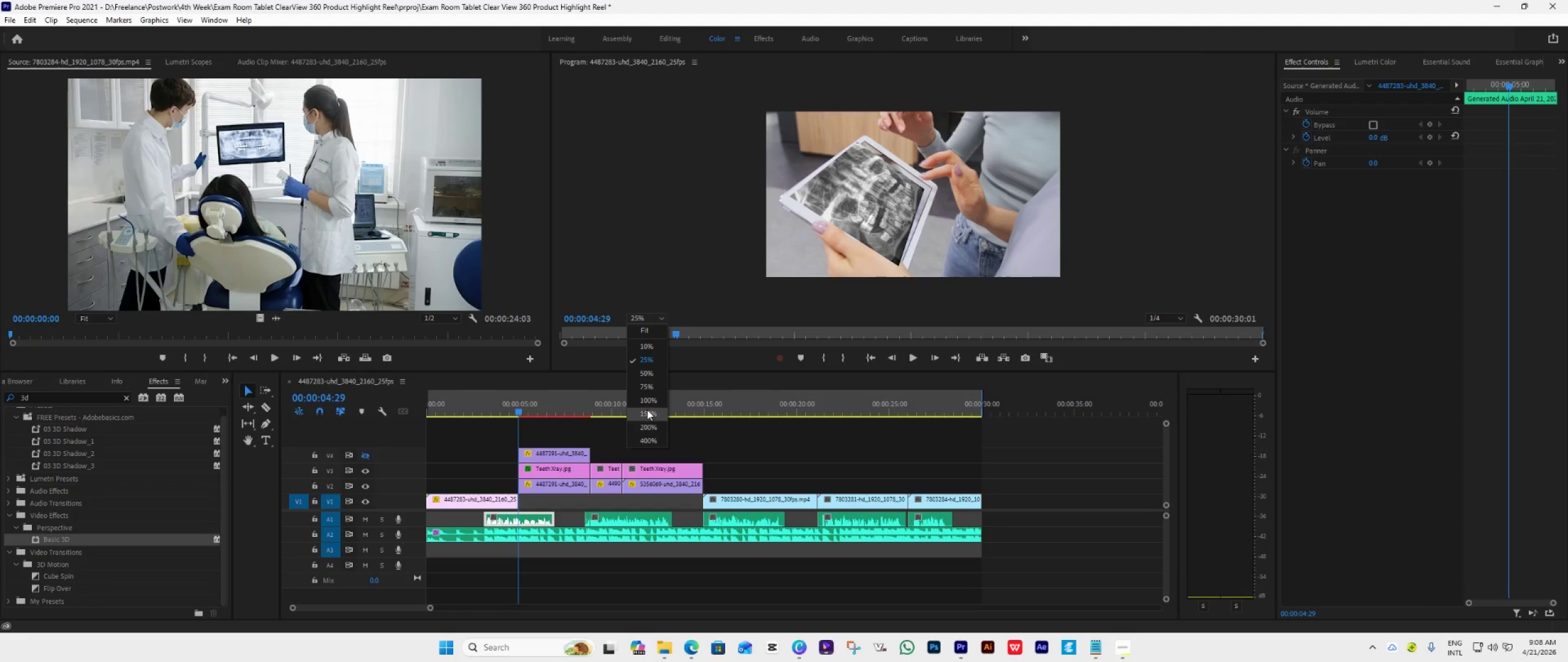 
left_click([648, 399])
 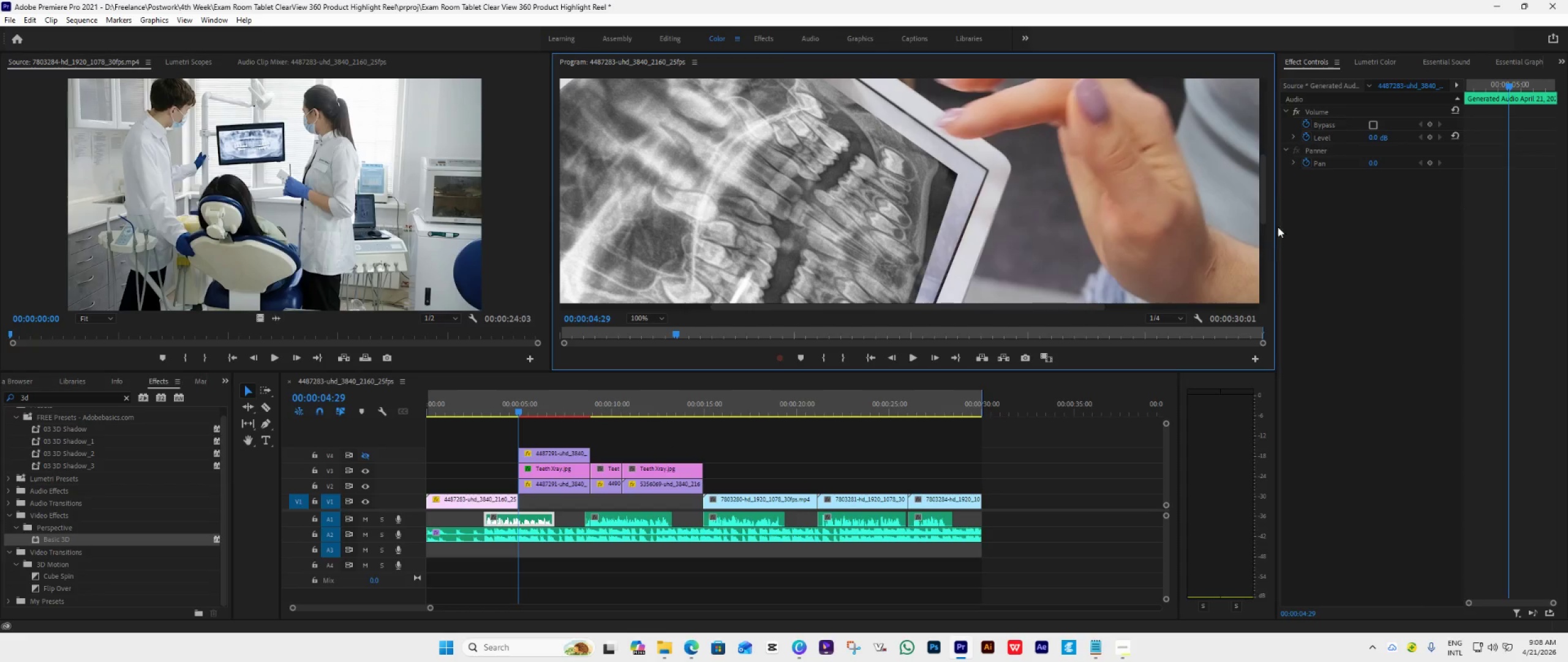 
left_click_drag(start_coordinate=[1264, 189], to_coordinate=[1268, 187])
 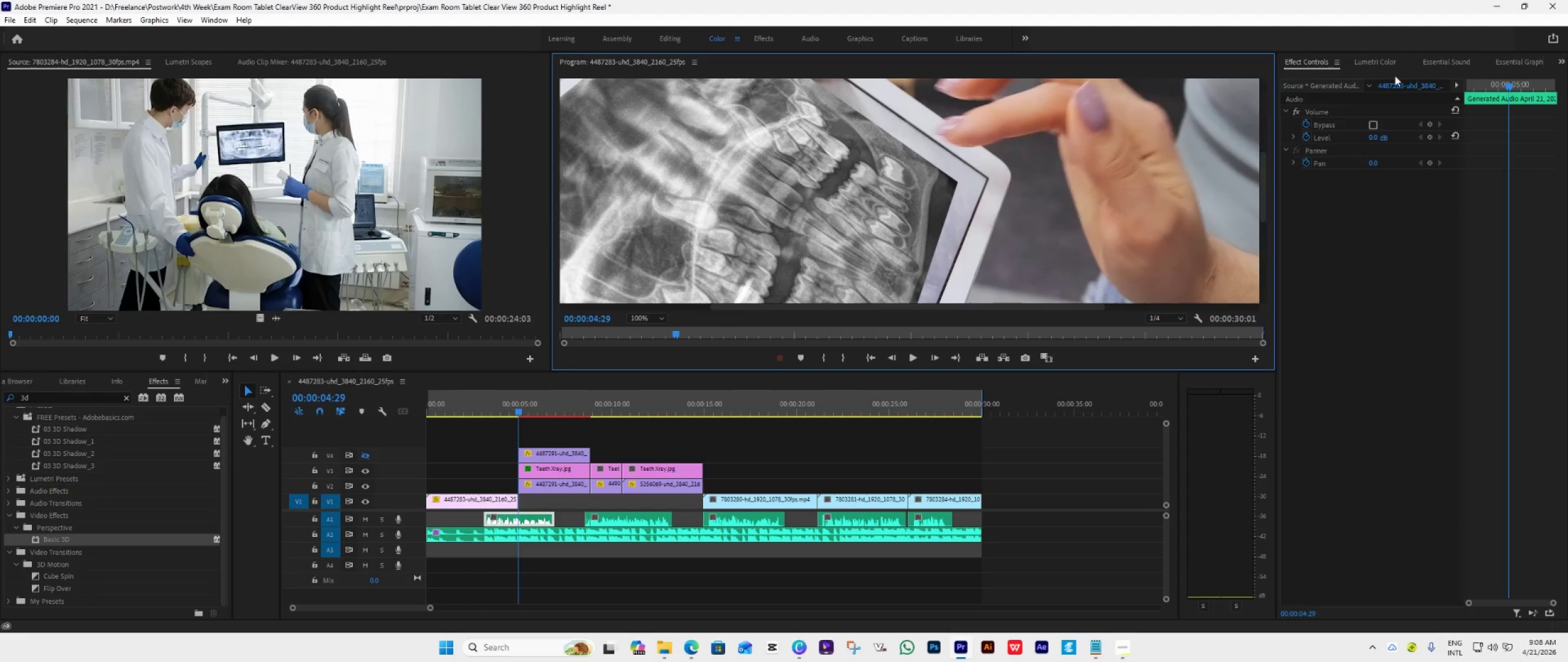 
left_click([1385, 63])
 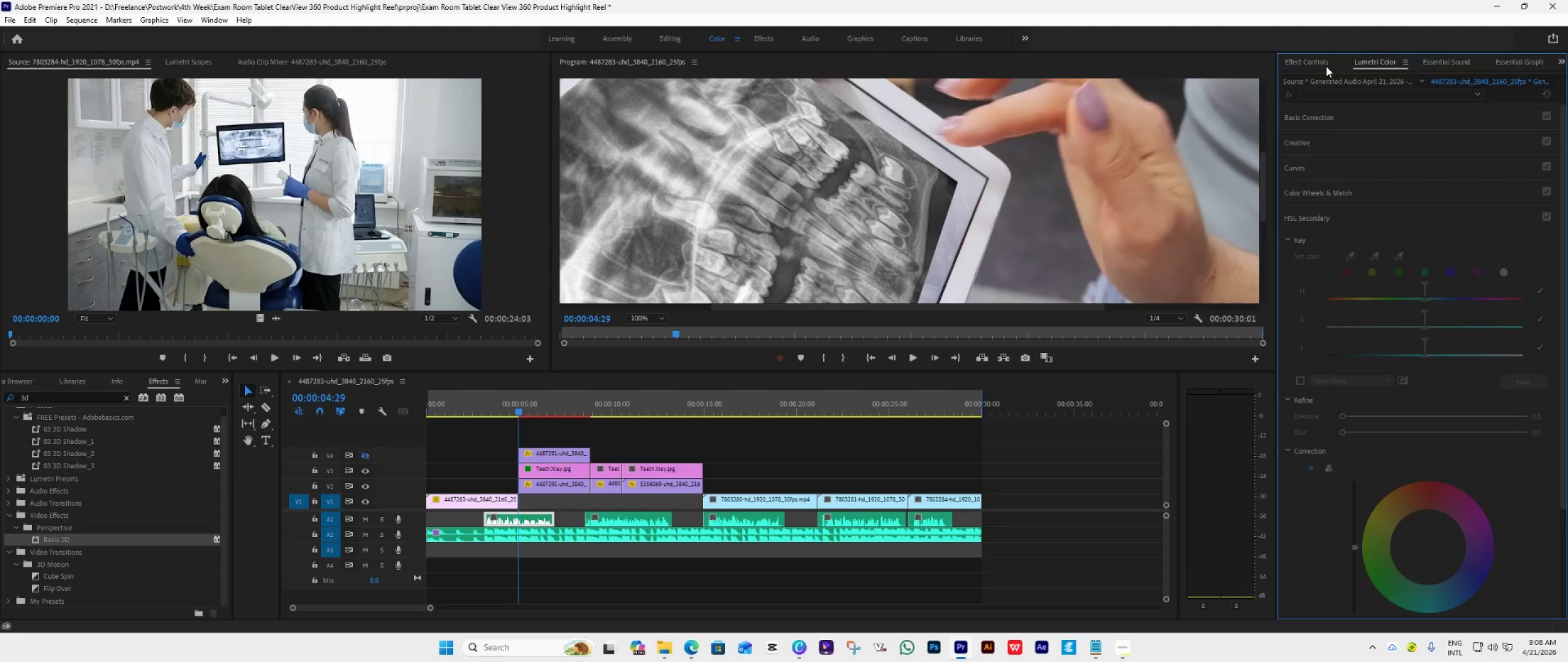 
left_click([1313, 58])
 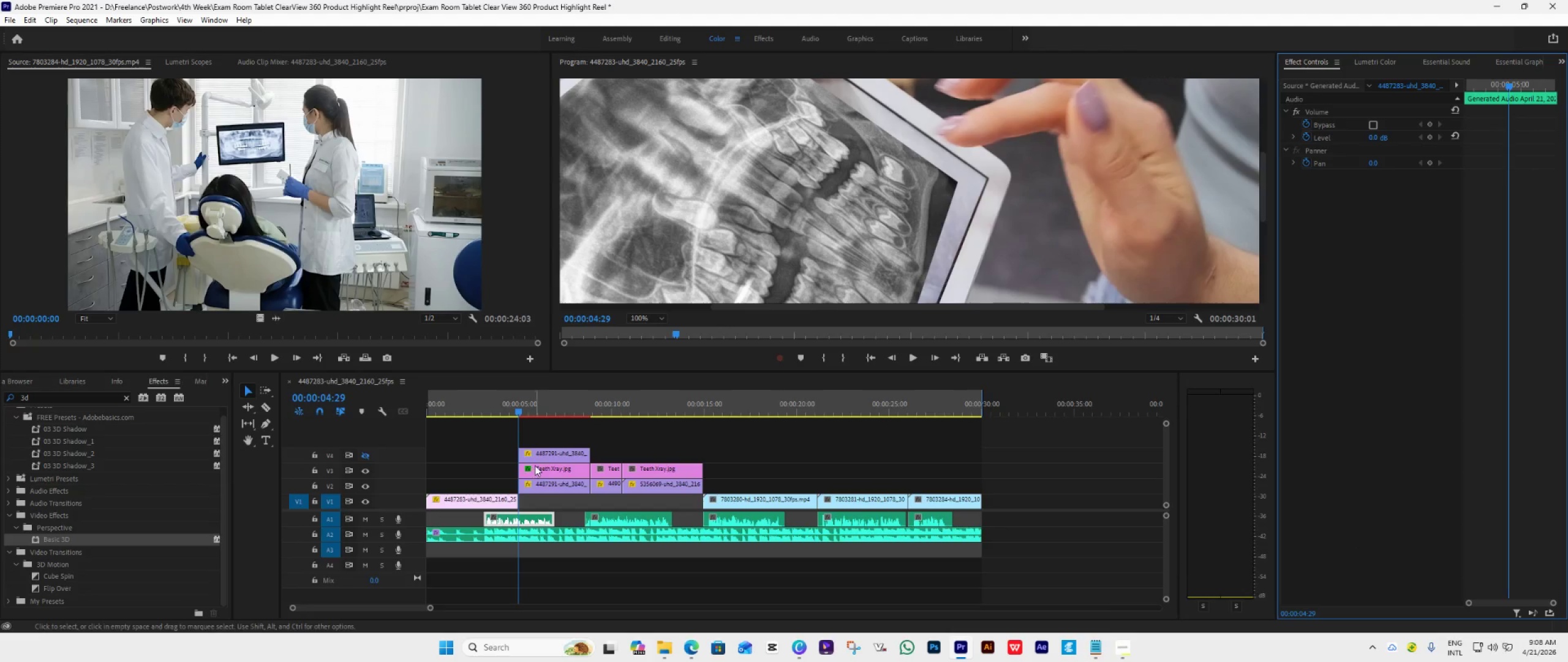 
left_click([538, 468])
 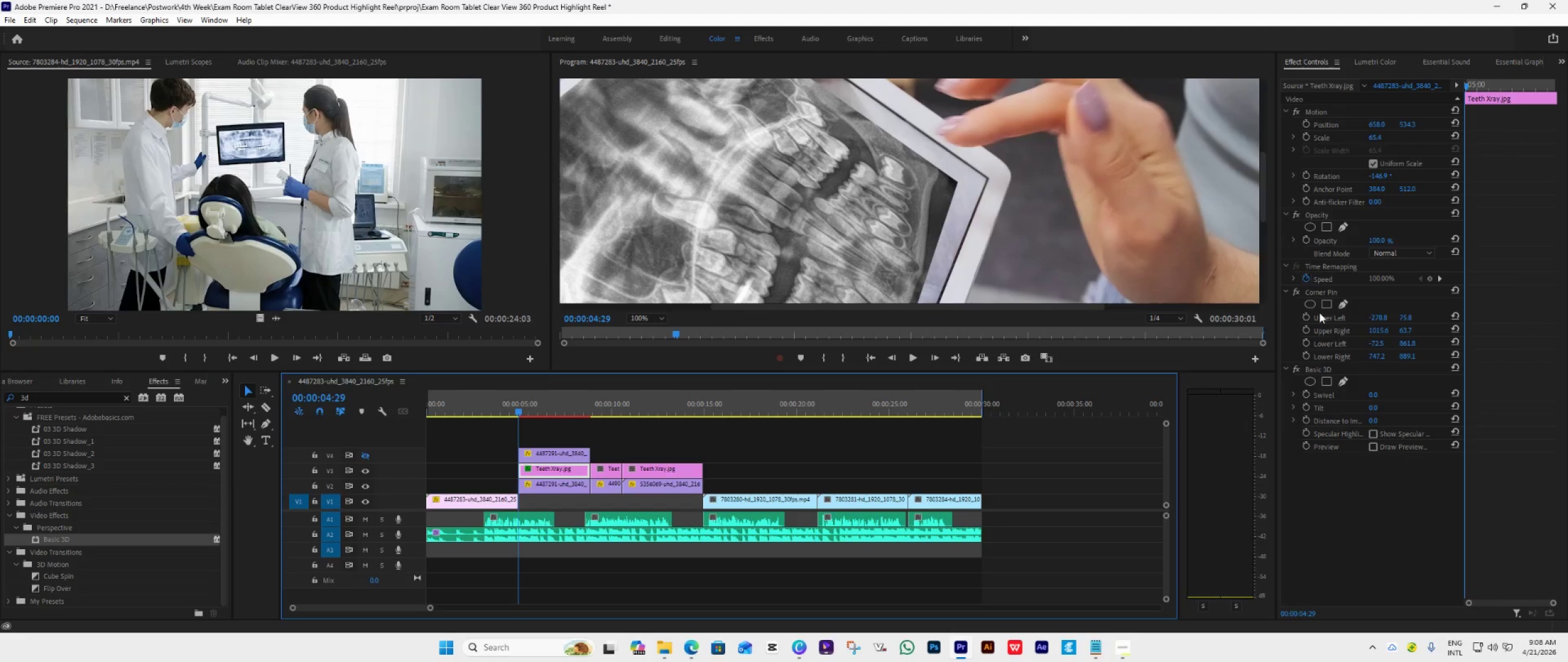 
left_click([1325, 291])
 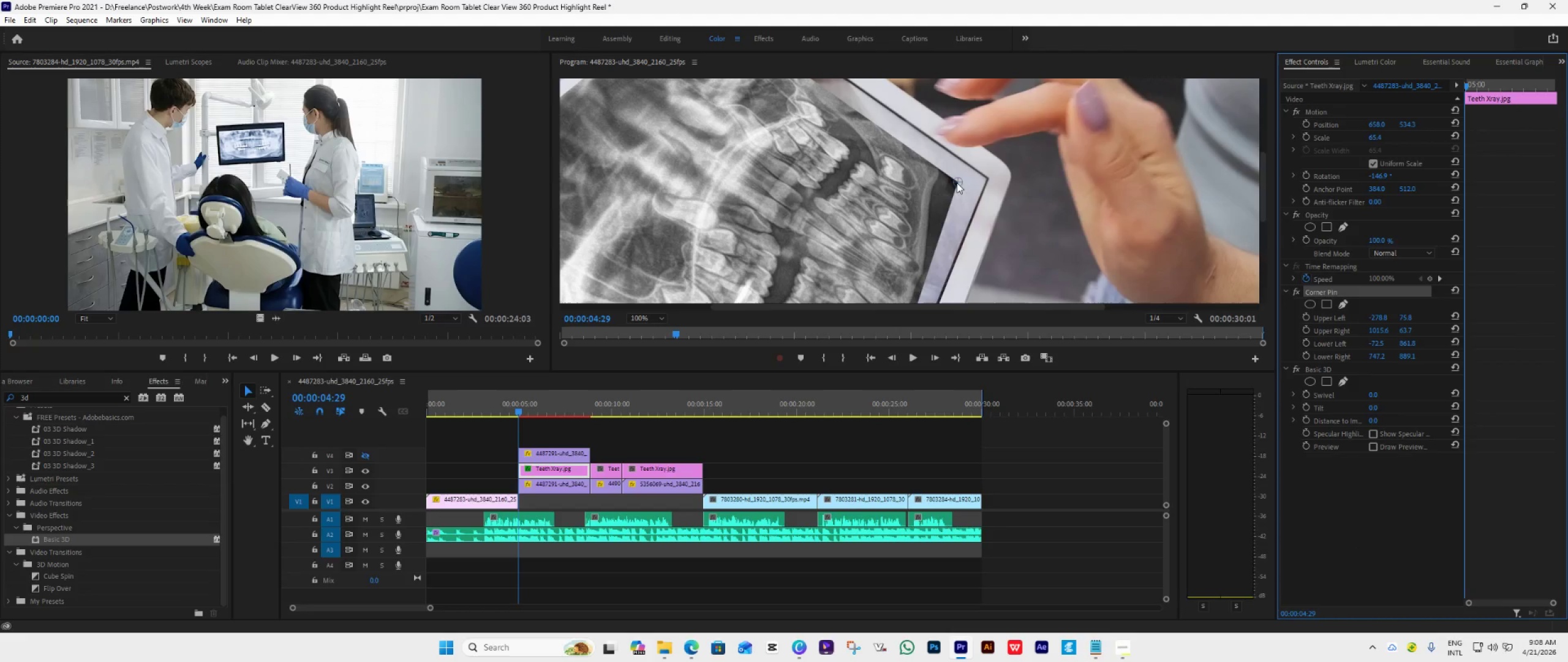 
left_click_drag(start_coordinate=[957, 180], to_coordinate=[990, 178])
 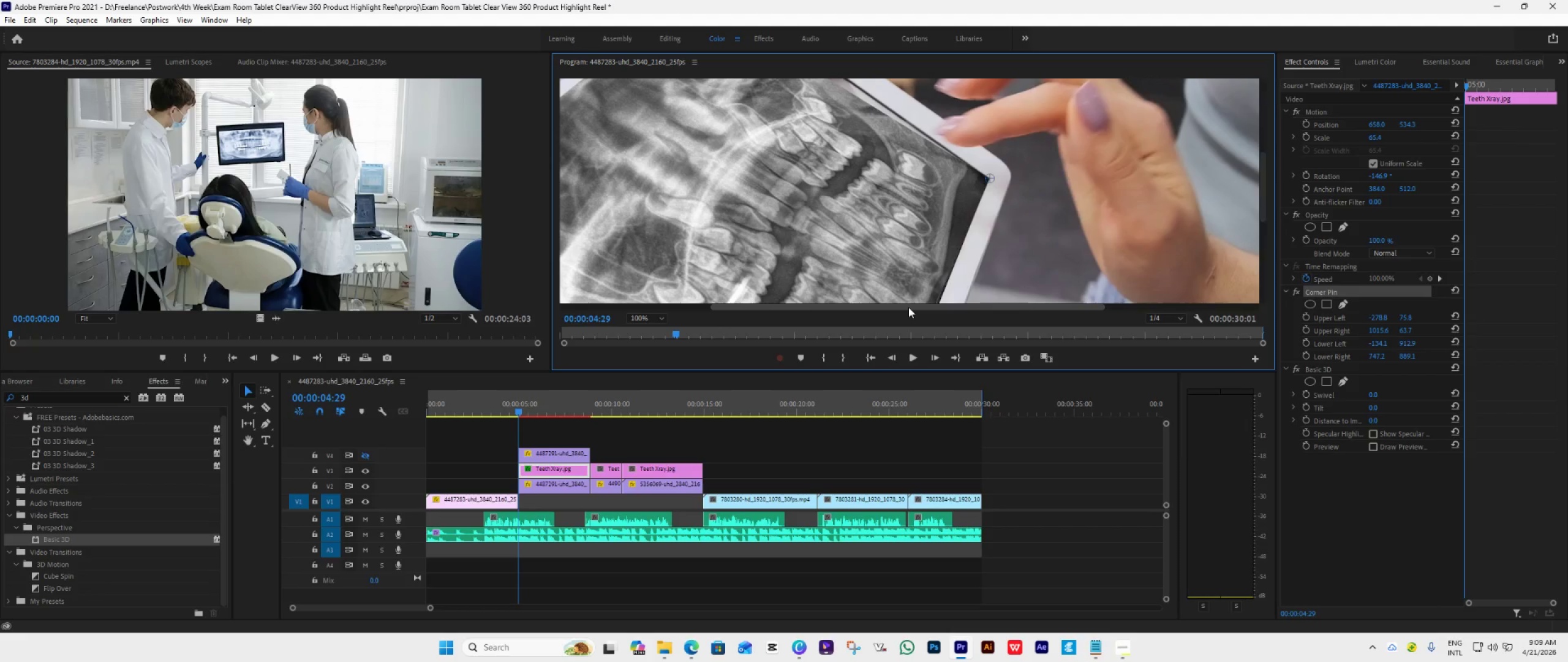 
left_click_drag(start_coordinate=[907, 307], to_coordinate=[838, 308])
 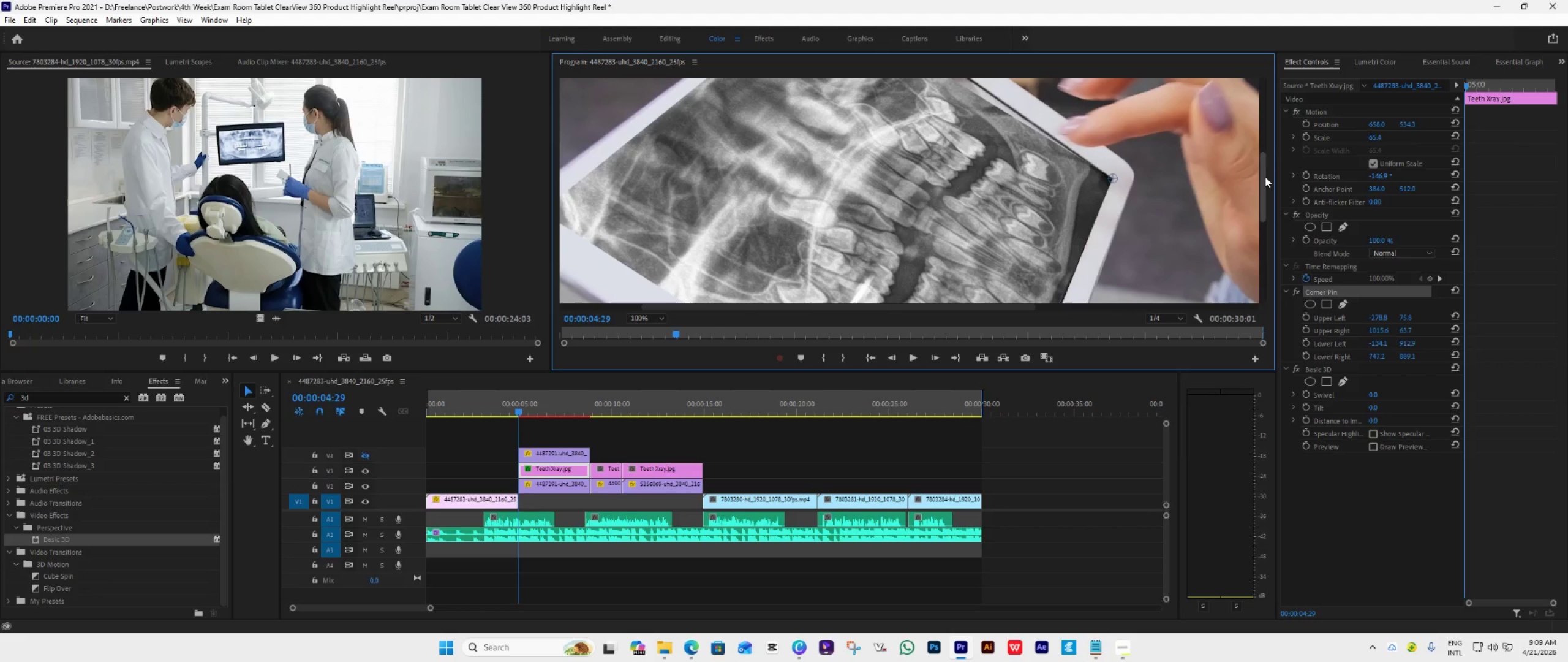 
left_click_drag(start_coordinate=[1263, 175], to_coordinate=[1265, 140])
 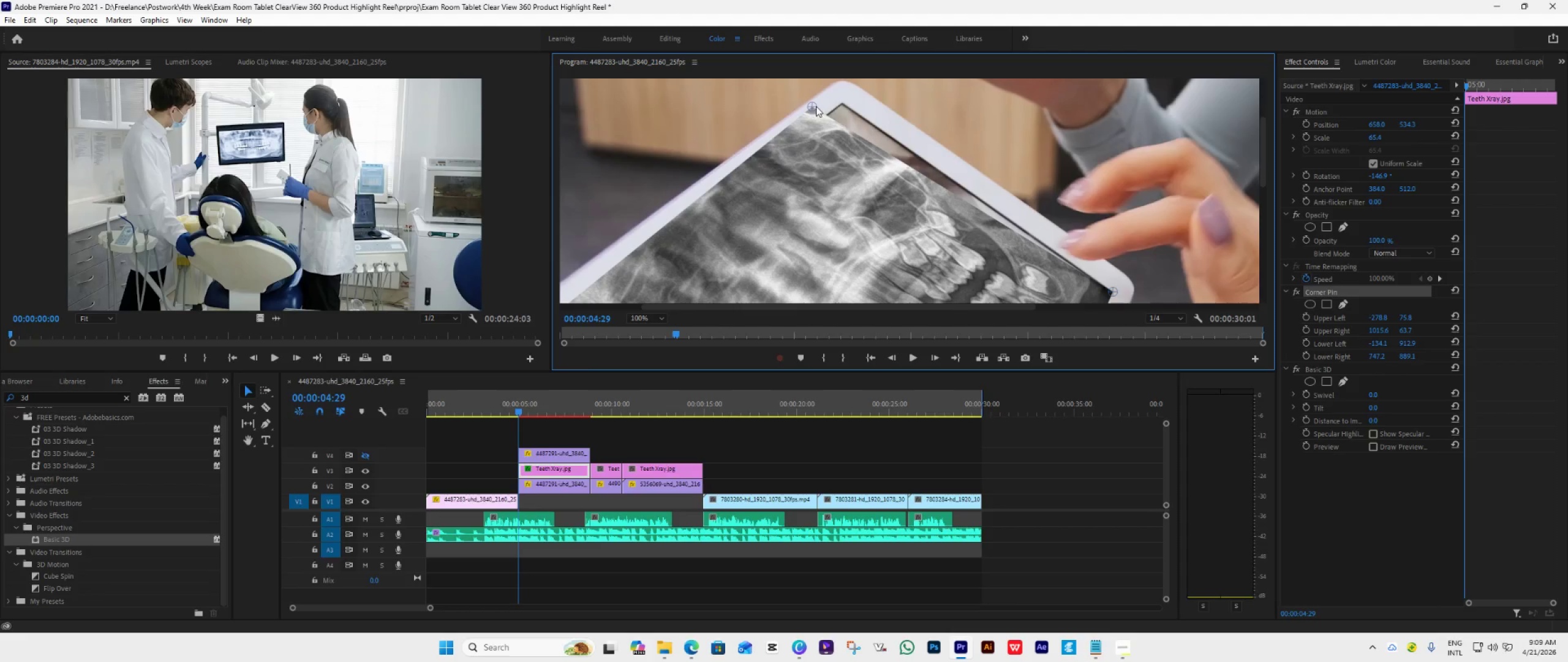 
left_click_drag(start_coordinate=[815, 105], to_coordinate=[842, 100])
 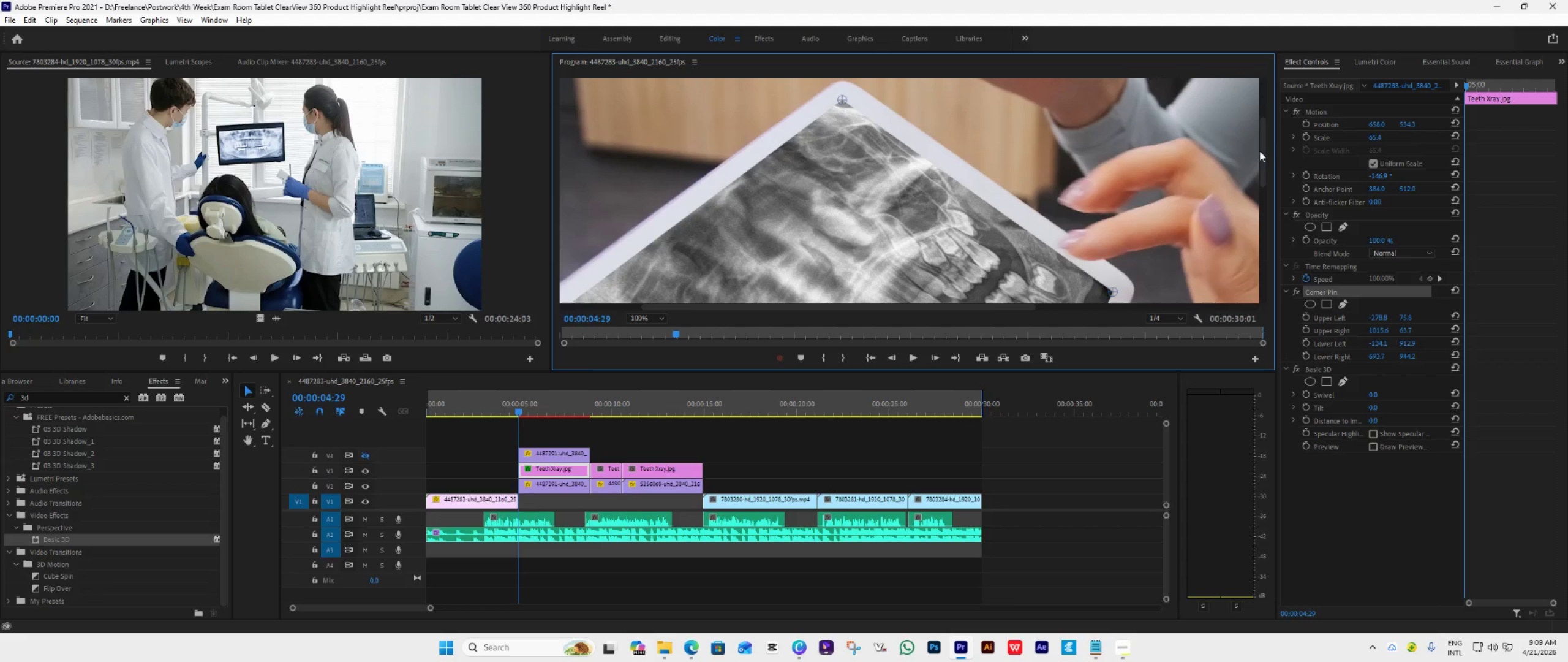 
left_click_drag(start_coordinate=[1264, 144], to_coordinate=[1257, 248])
 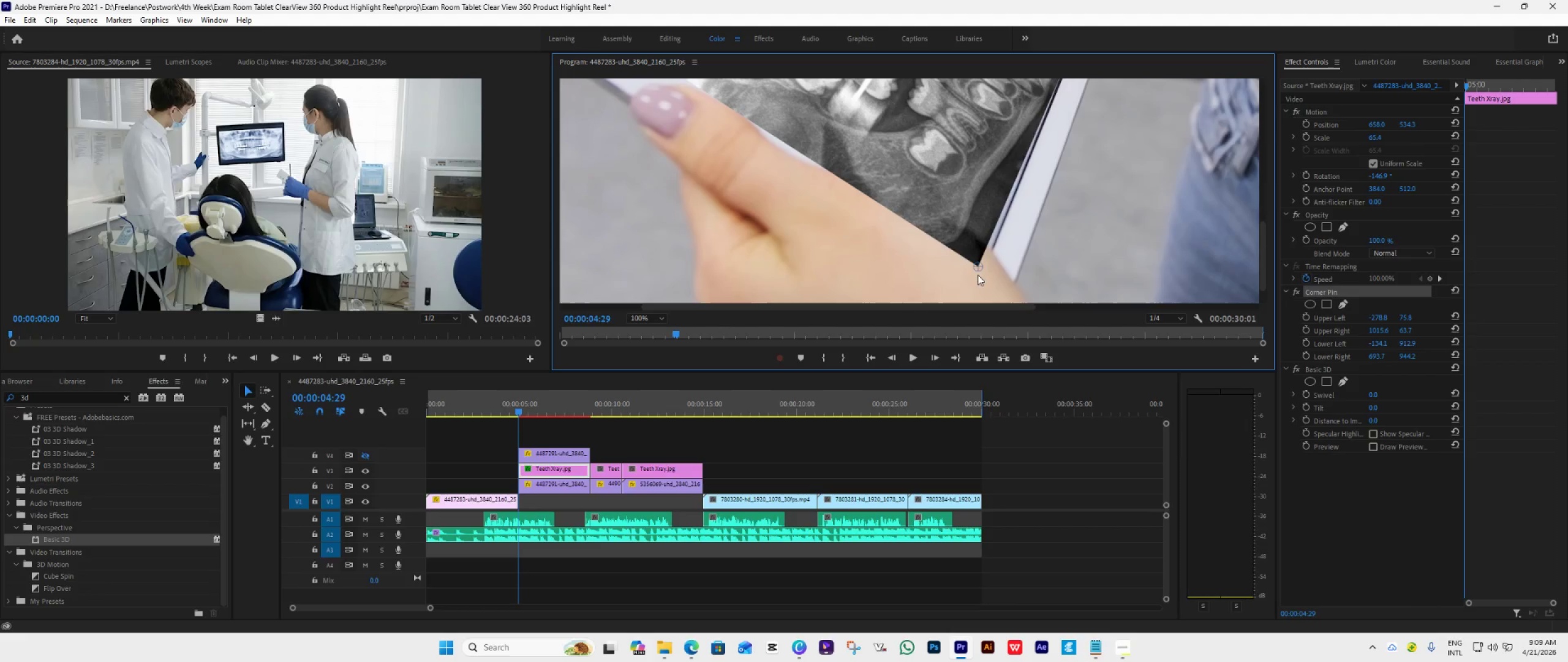 
left_click_drag(start_coordinate=[976, 264], to_coordinate=[984, 272])
 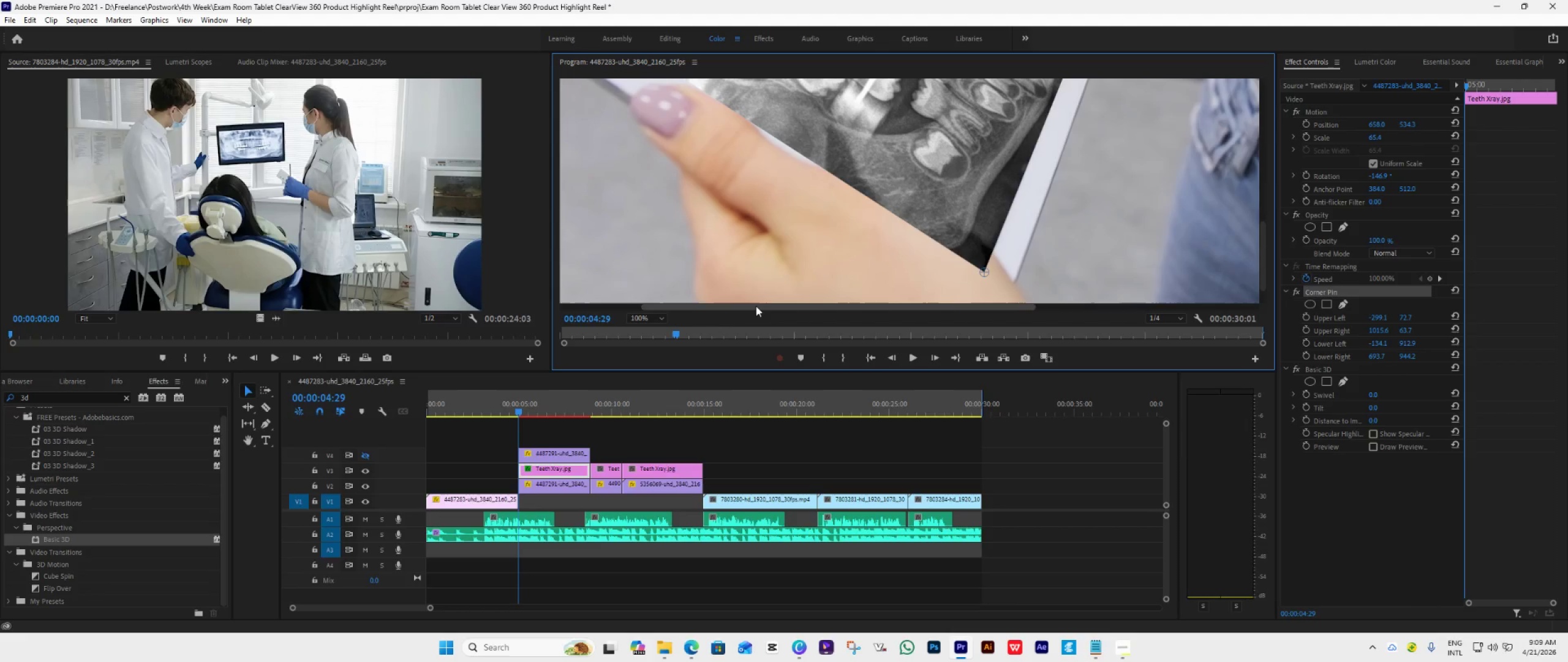 
left_click_drag(start_coordinate=[756, 305], to_coordinate=[682, 303])
 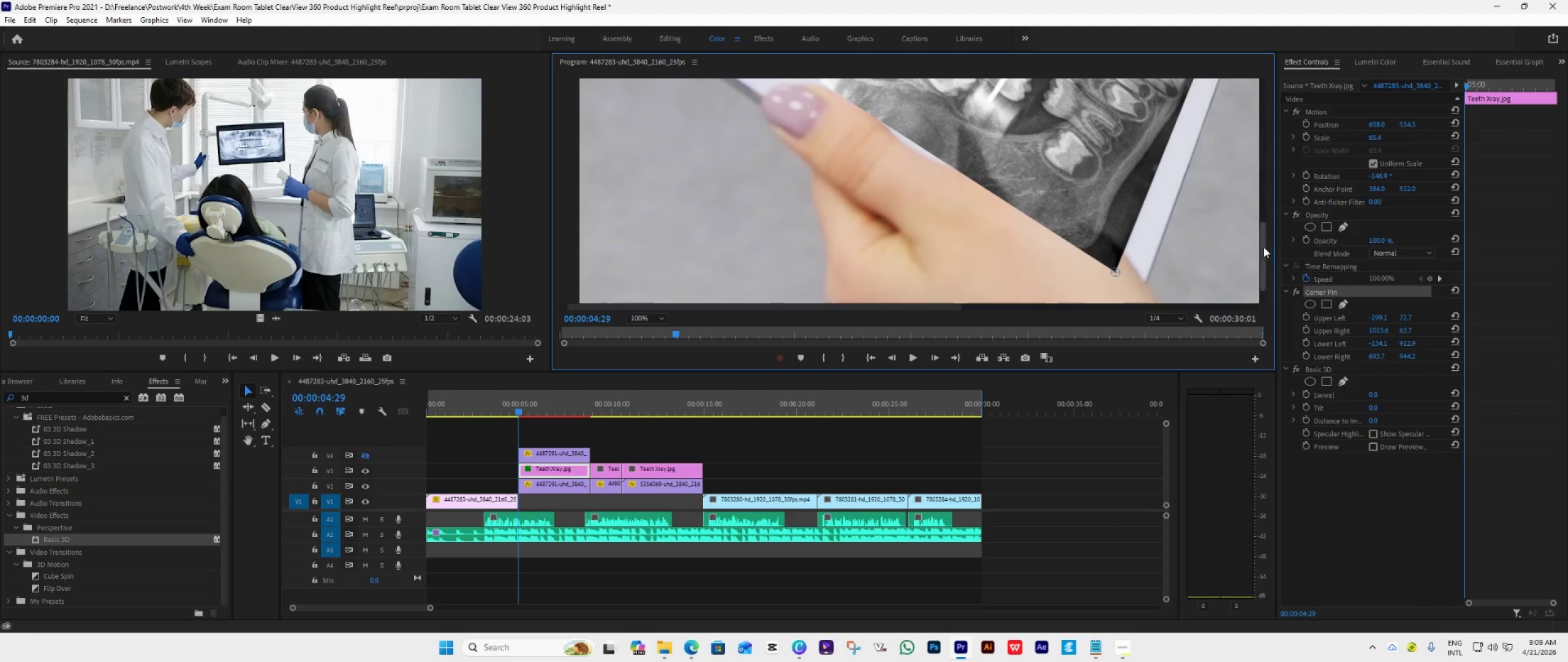 
left_click_drag(start_coordinate=[1261, 247], to_coordinate=[1272, 191])
 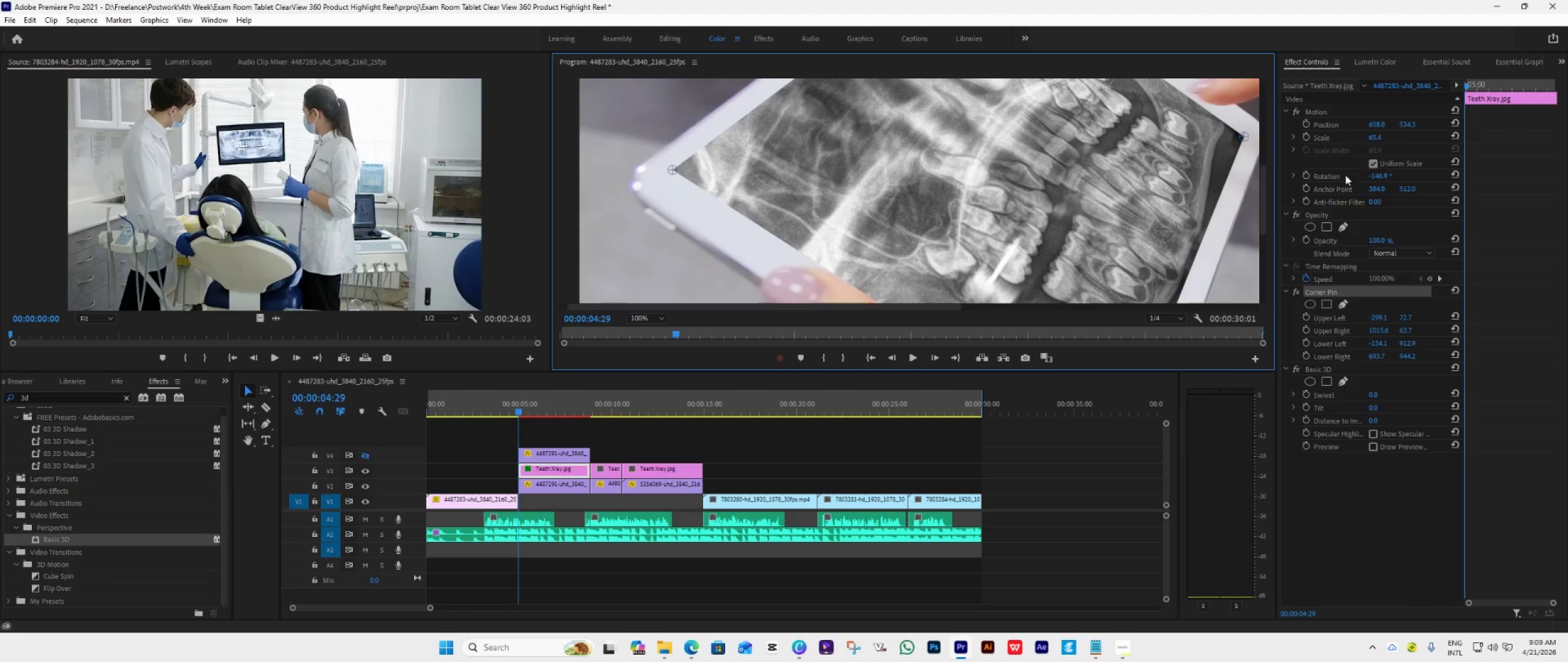 
wait(6.64)
 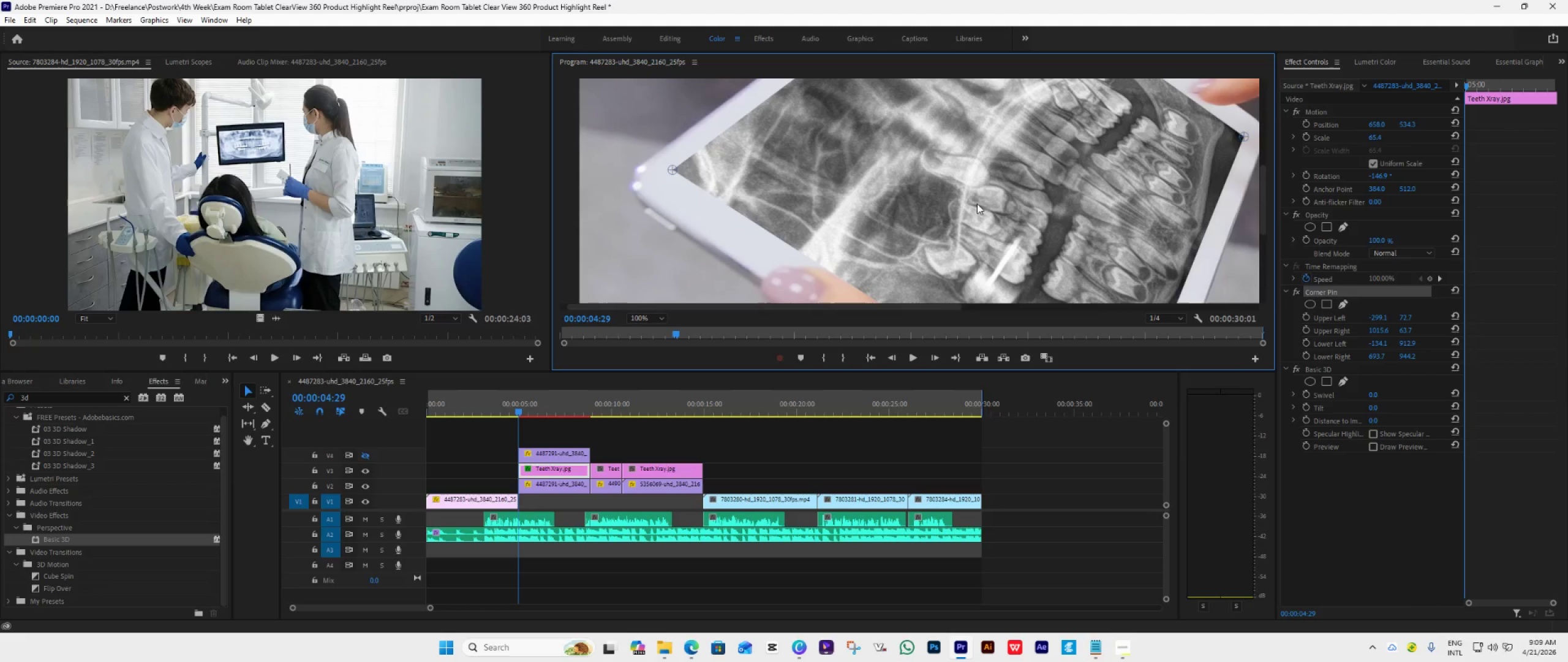 
left_click([1305, 321])
 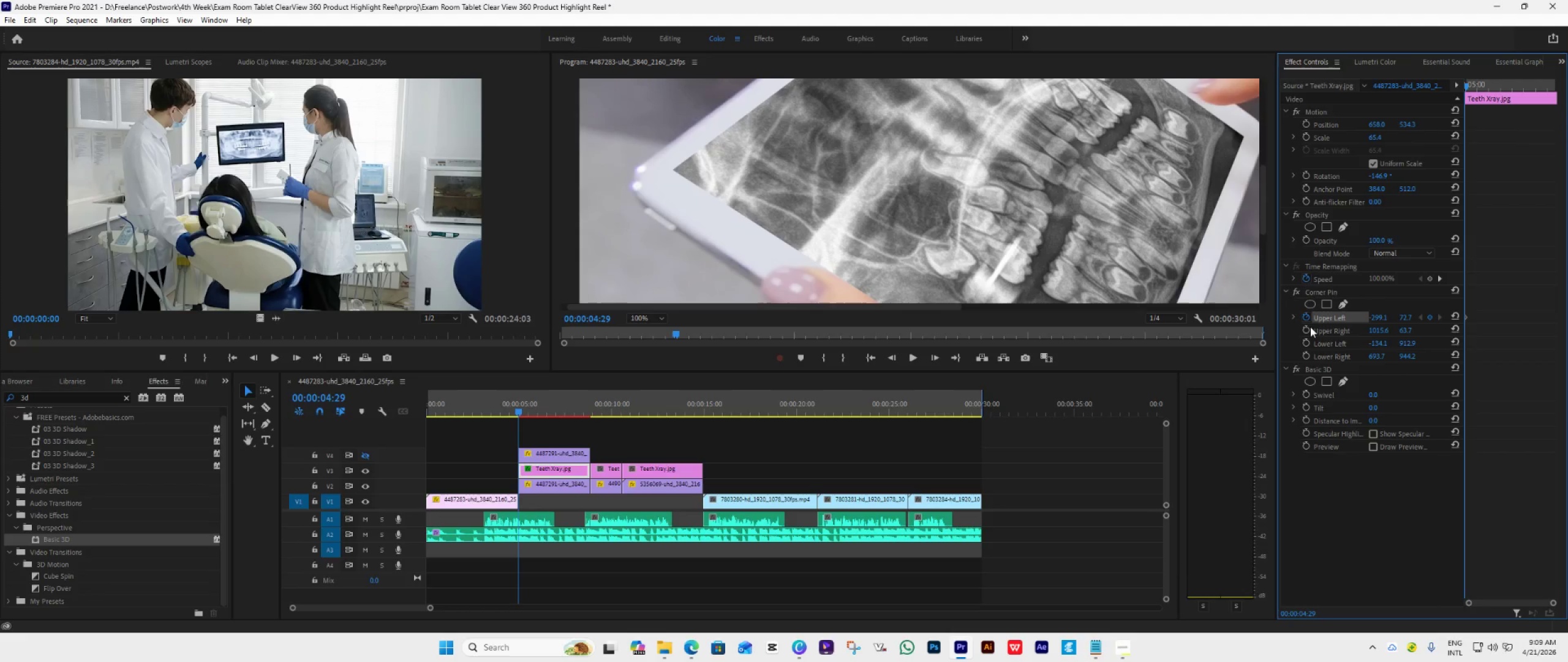 
left_click([1309, 328])
 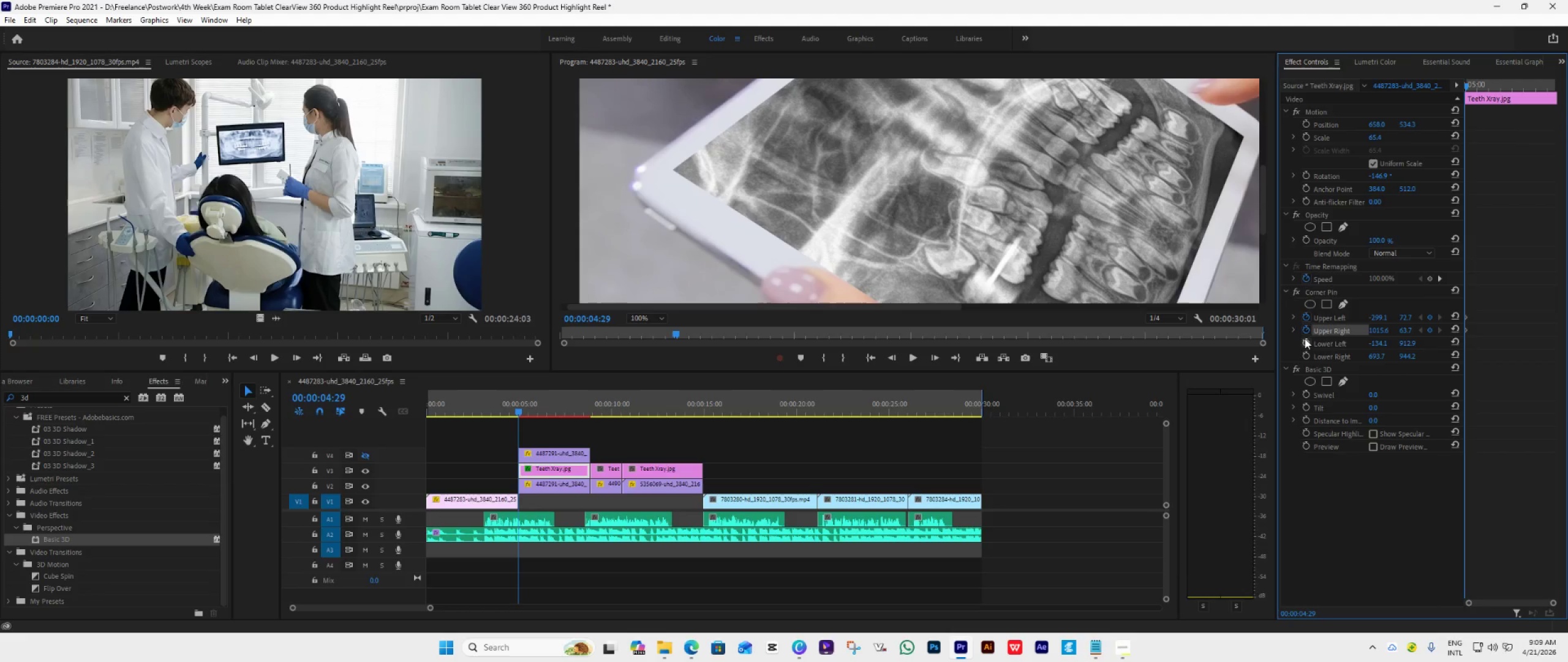 
left_click([1304, 340])
 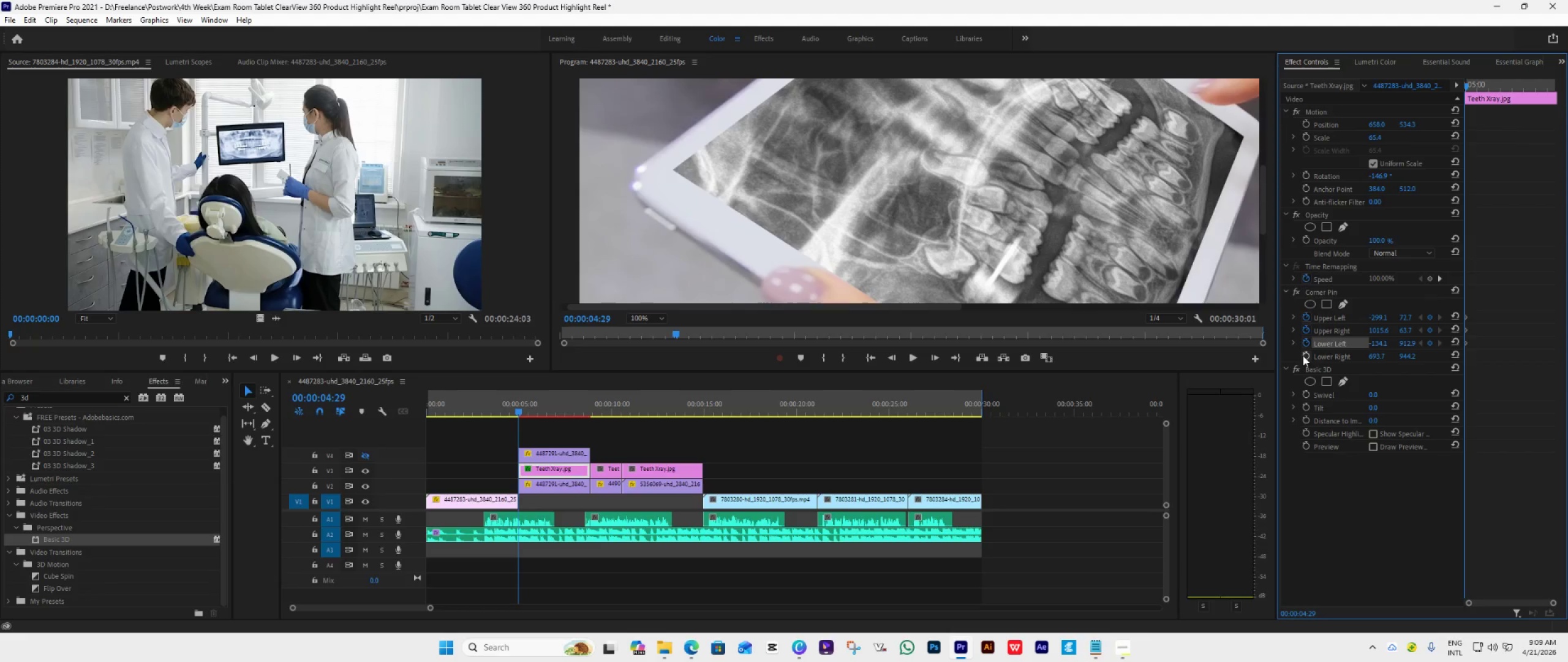 
left_click([1303, 356])
 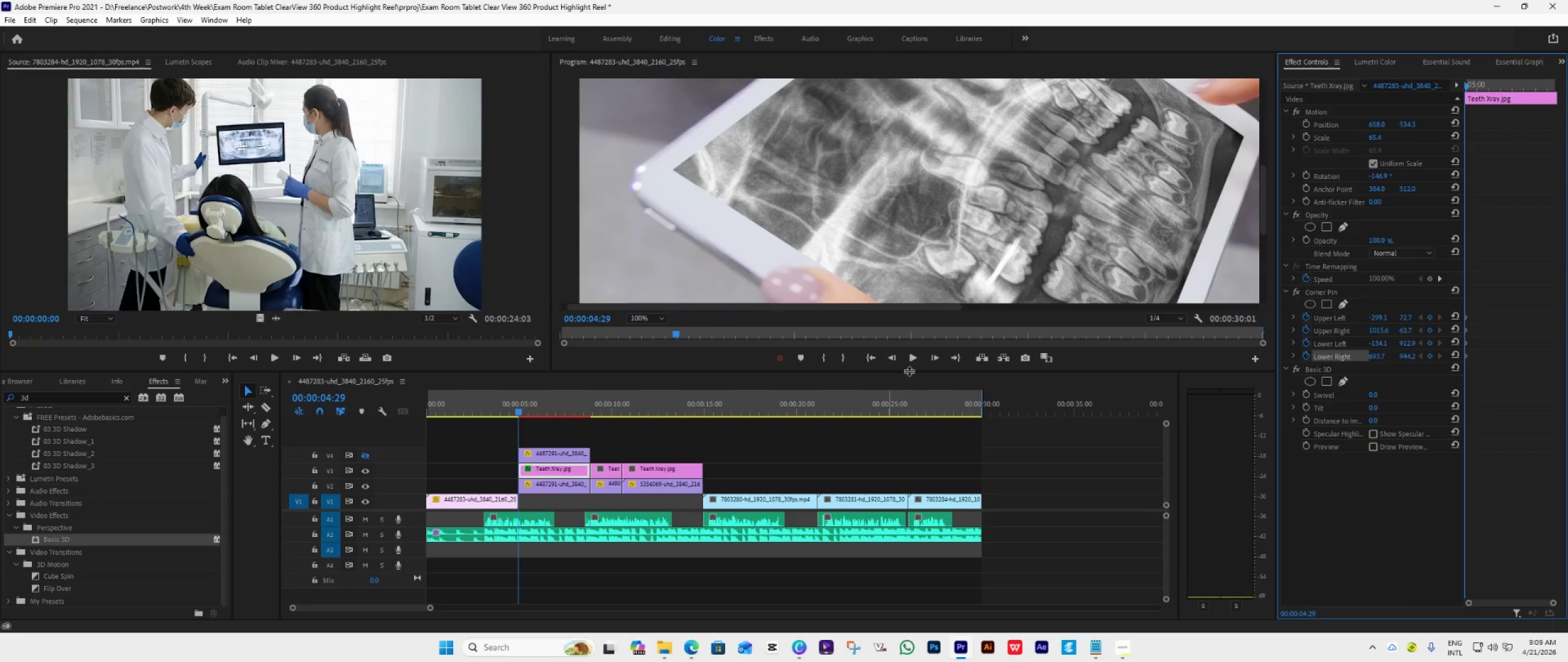 
left_click([932, 357])
 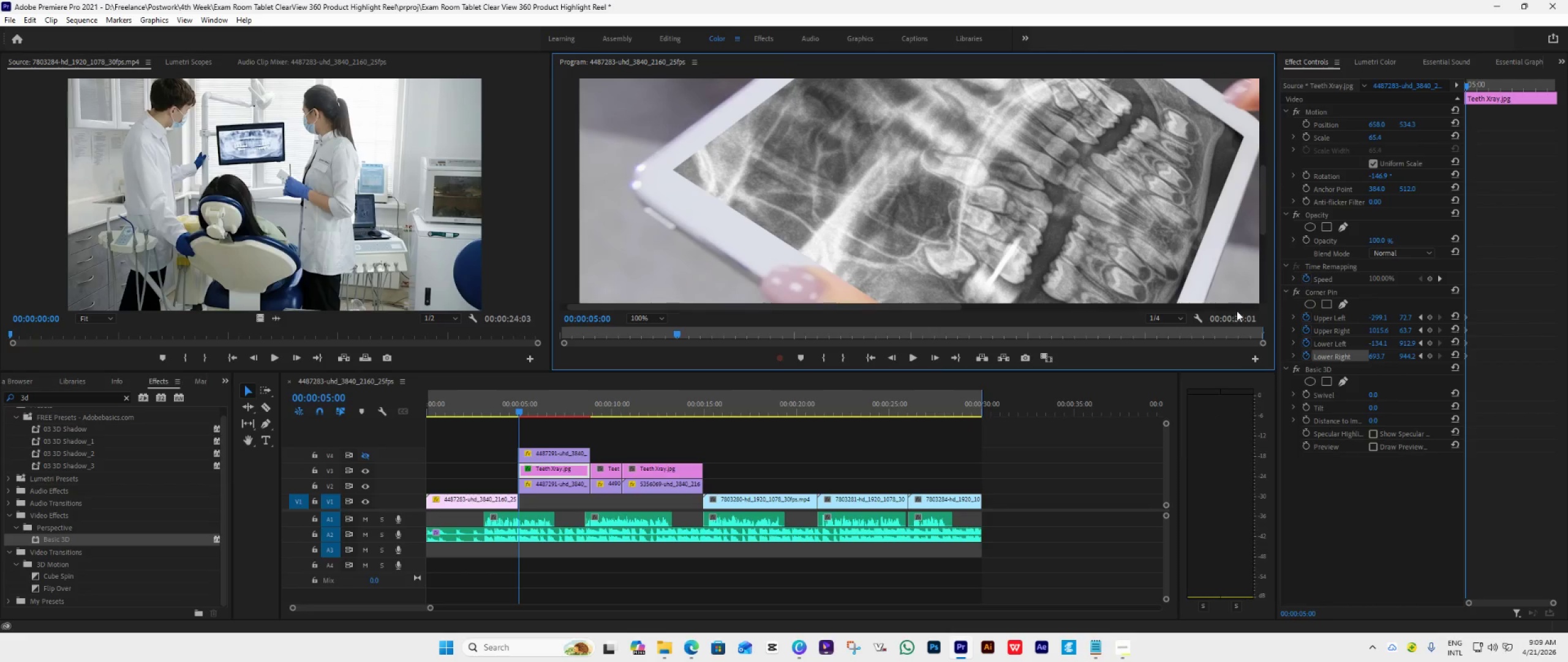 
wait(6.22)
 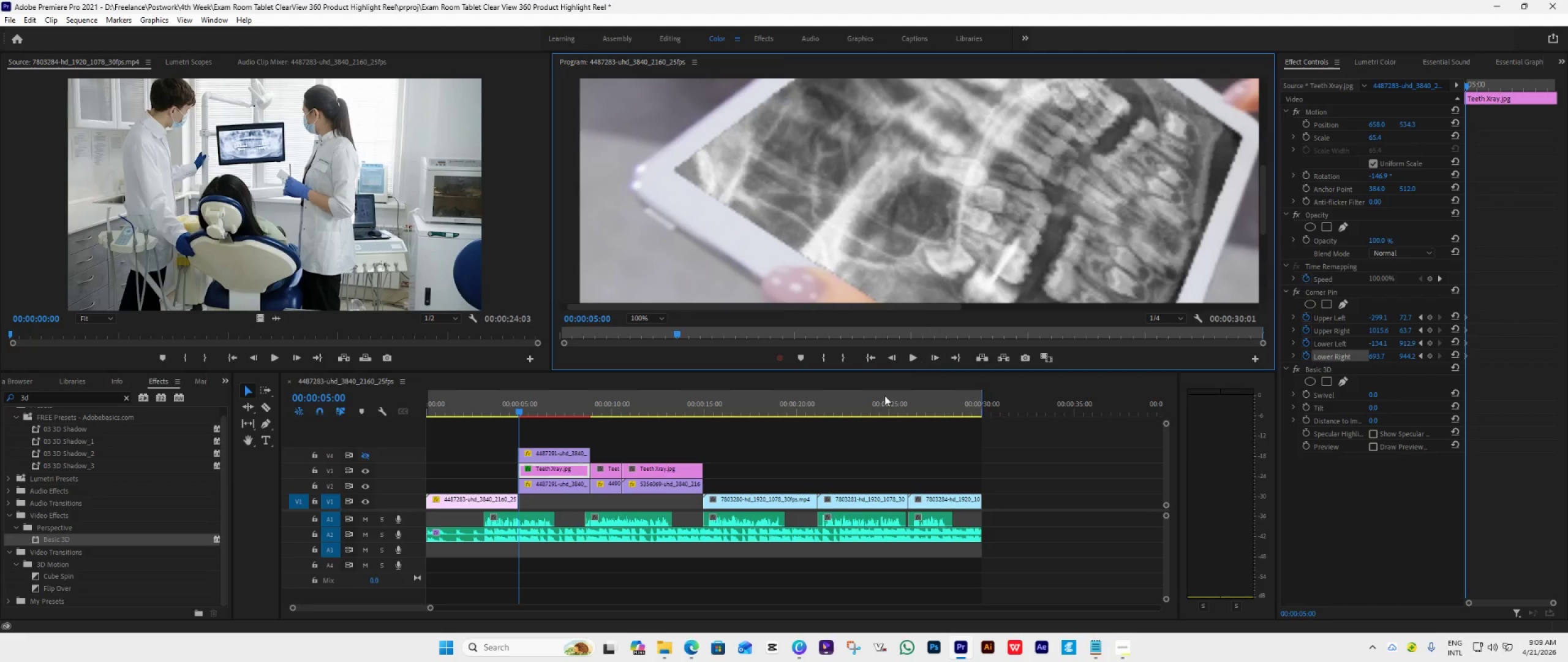 
left_click_drag(start_coordinate=[1262, 211], to_coordinate=[1272, 159])
 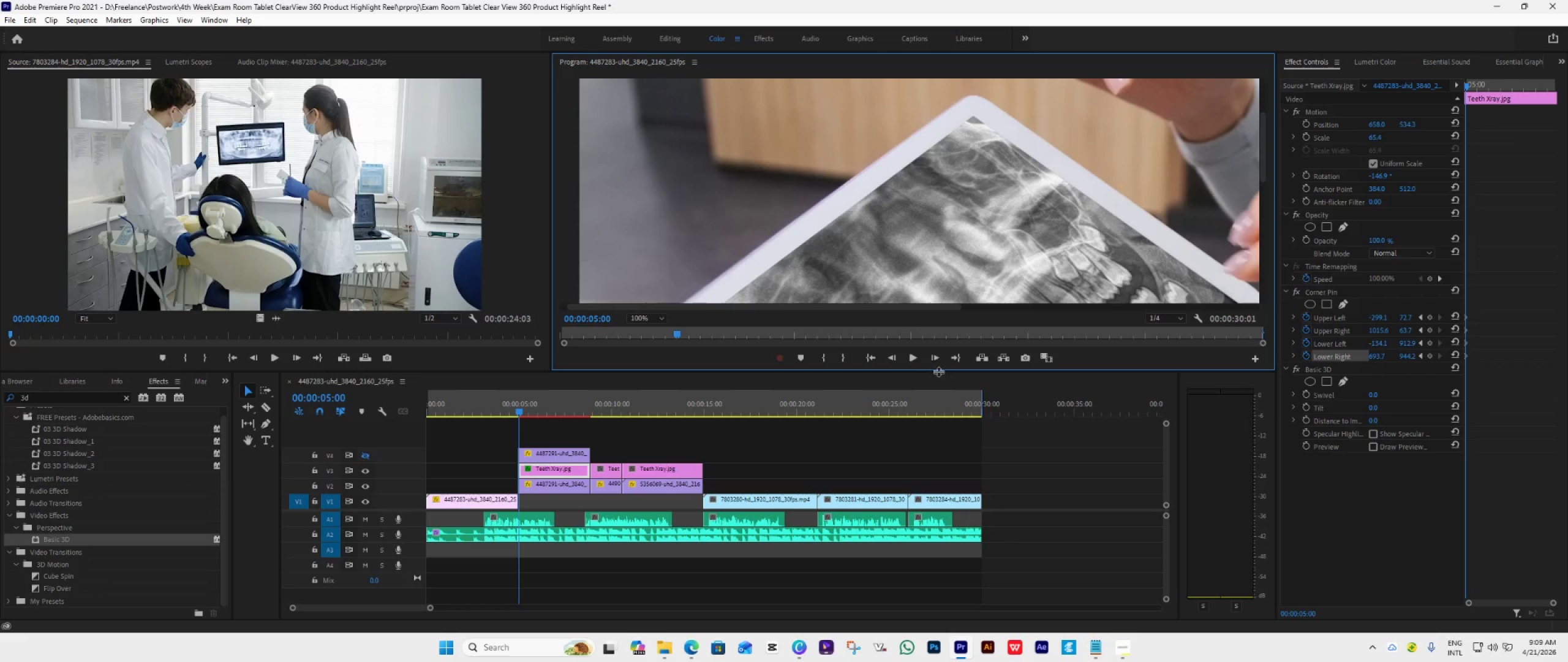 
left_click([937, 355])
 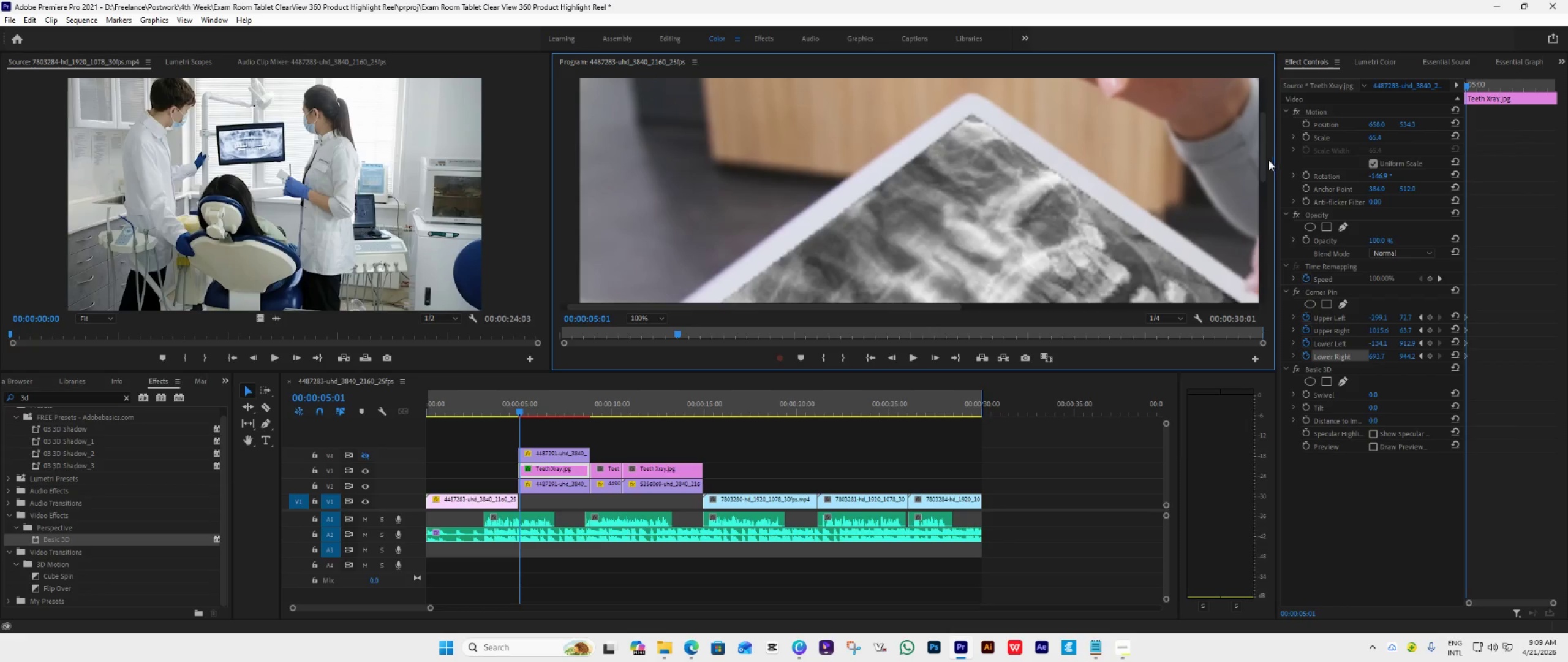 
left_click_drag(start_coordinate=[1264, 155], to_coordinate=[1270, 158])
 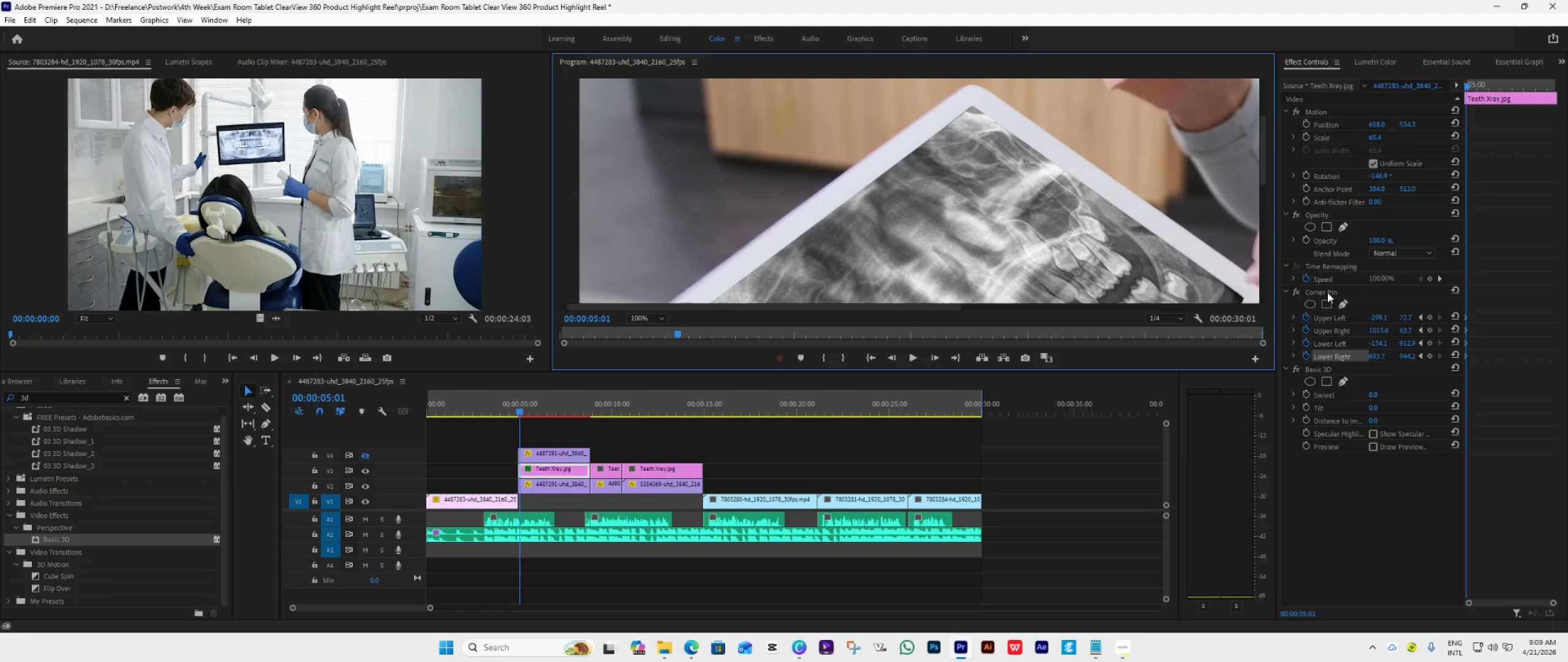 
left_click([1328, 291])
 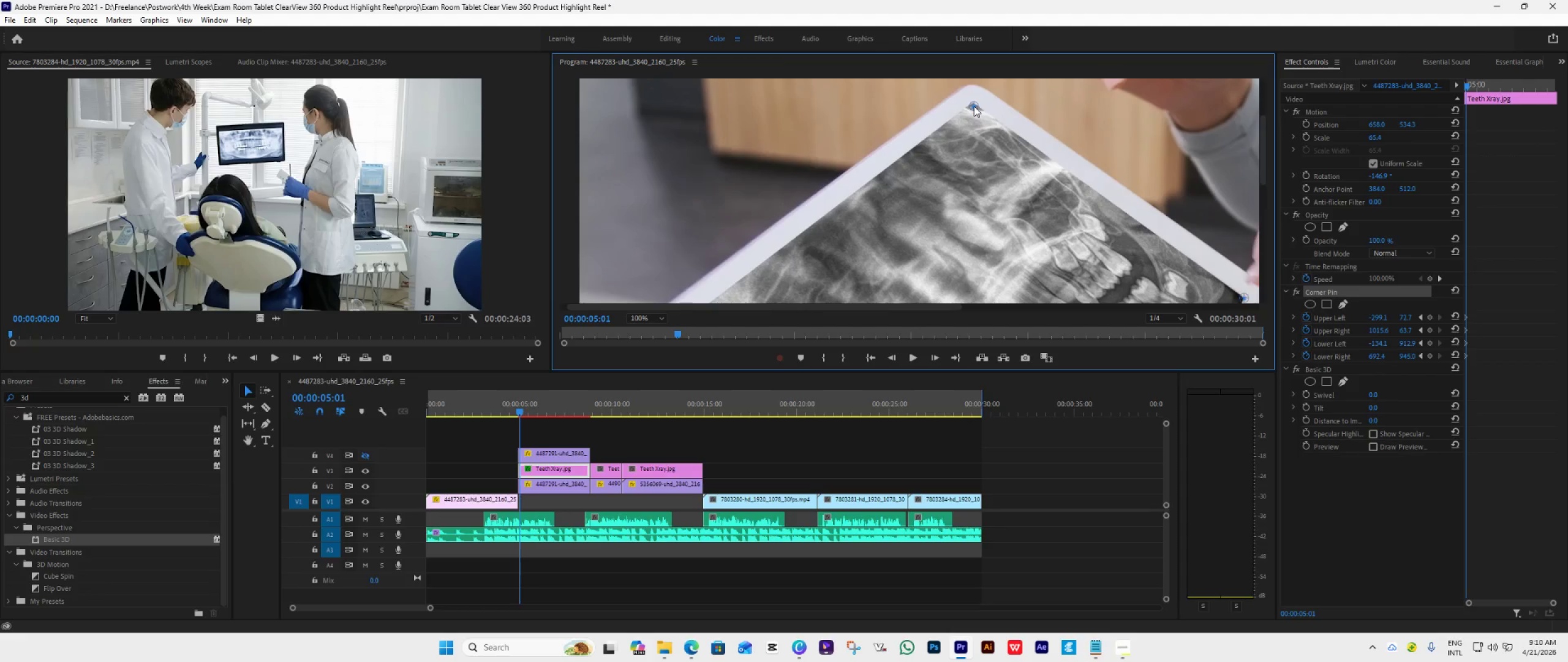 
wait(8.72)
 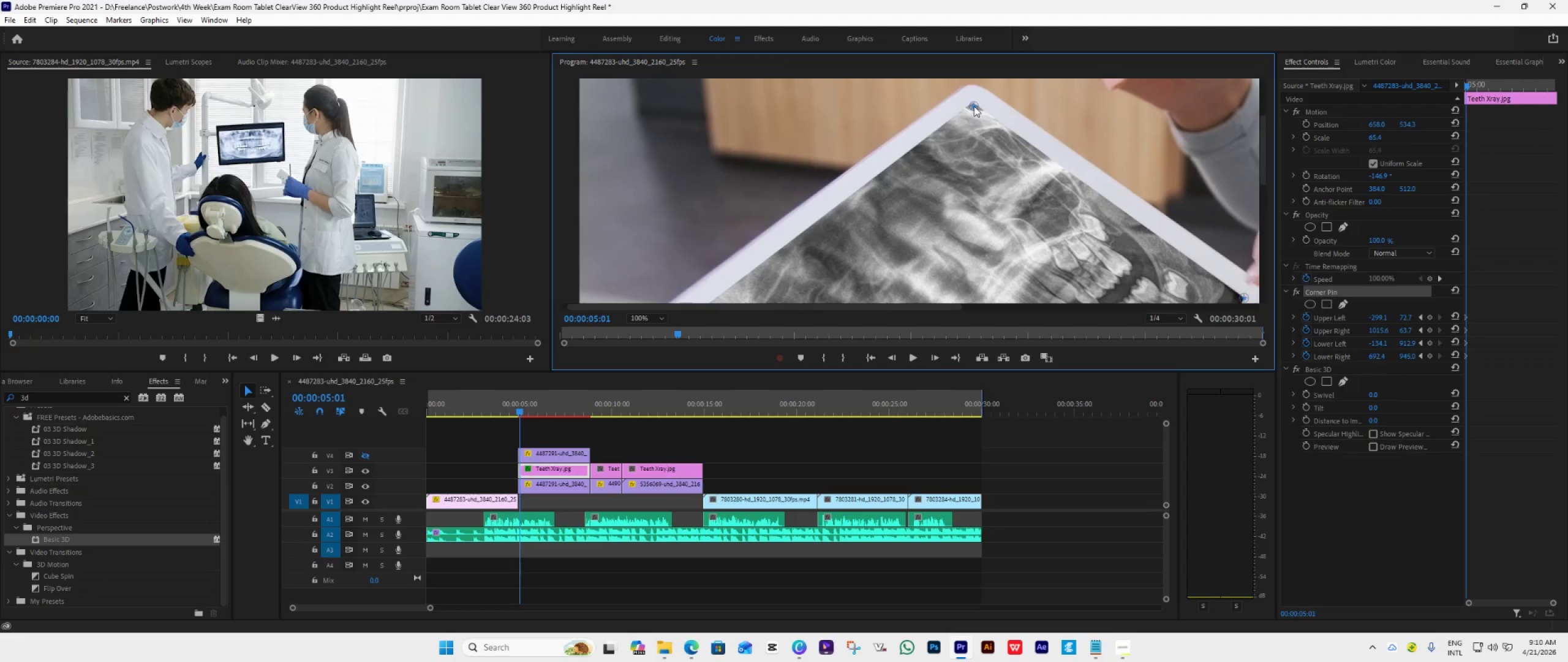 
left_click([937, 356])
 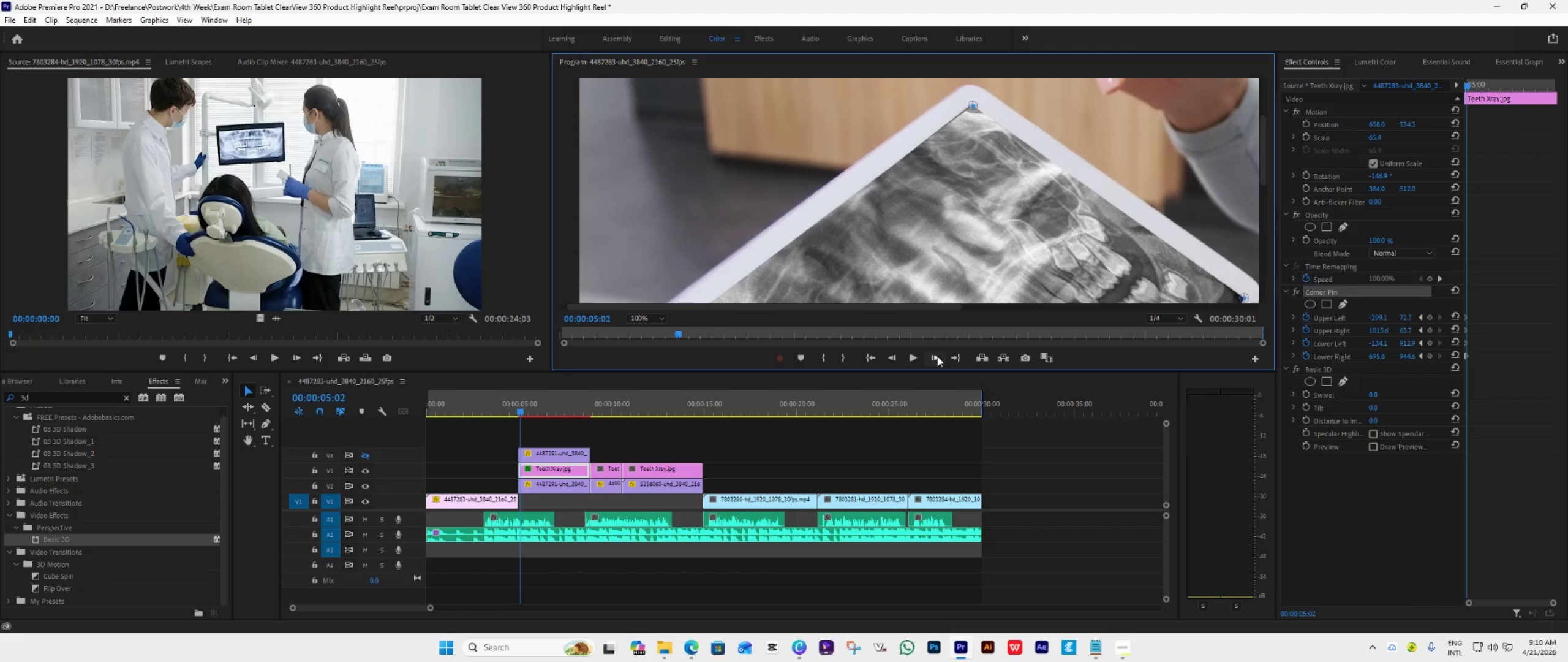 
left_click([937, 356])
 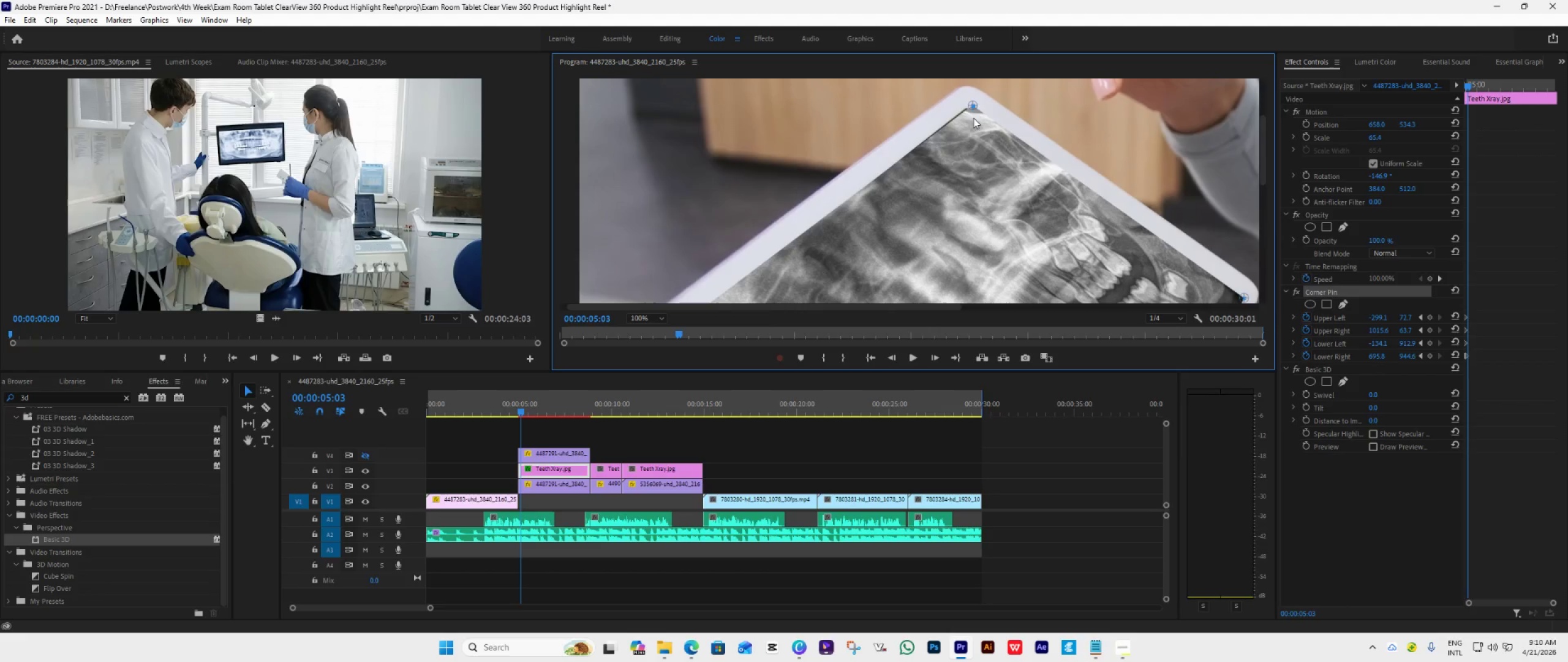 
left_click_drag(start_coordinate=[974, 102], to_coordinate=[970, 104])
 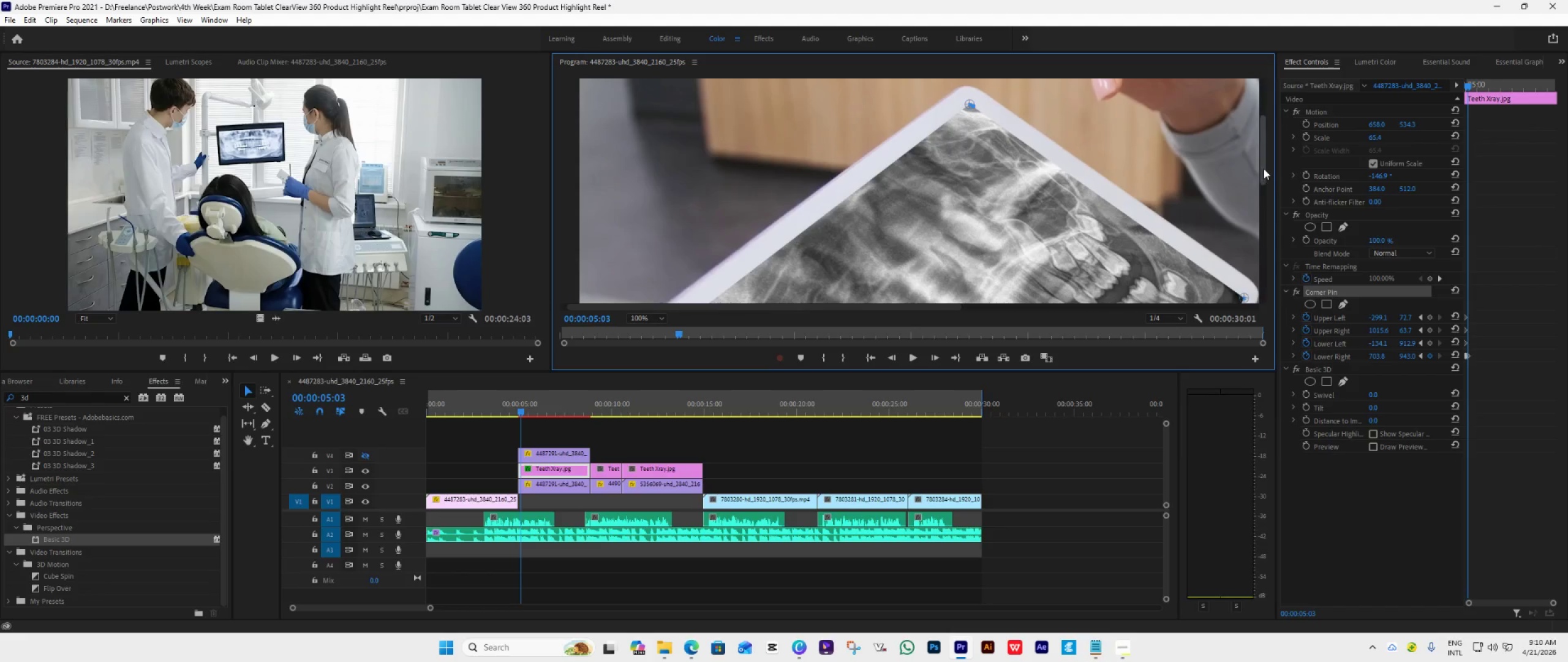 
left_click_drag(start_coordinate=[1263, 167], to_coordinate=[1281, 173])
 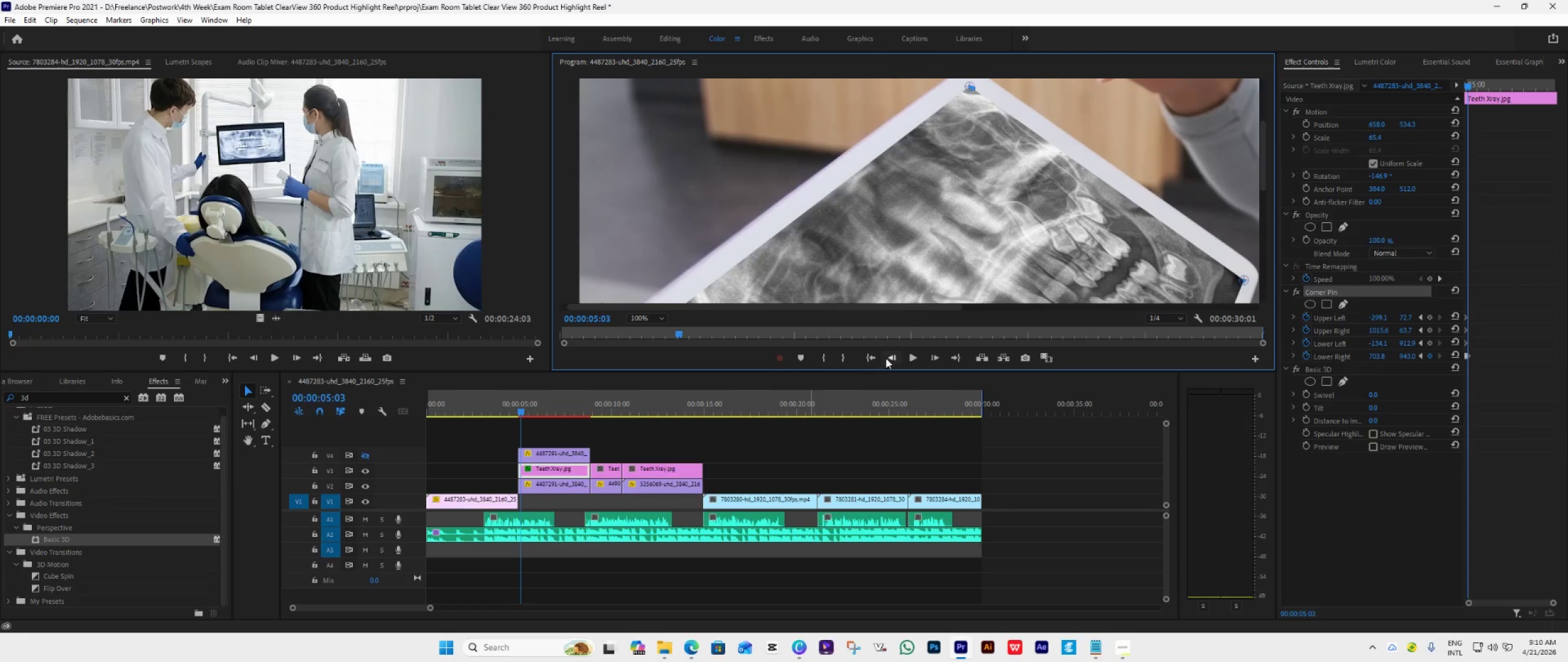 
left_click([933, 358])
 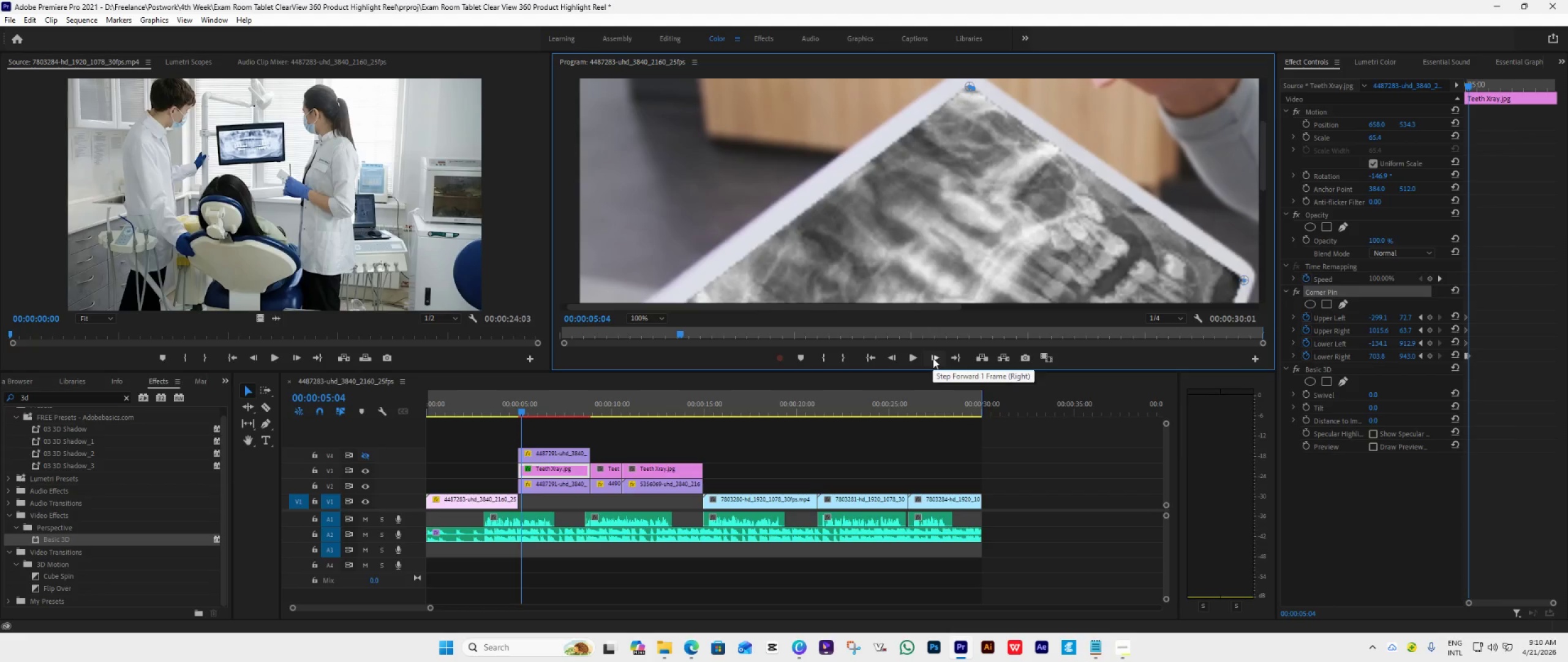 
left_click([933, 358])
 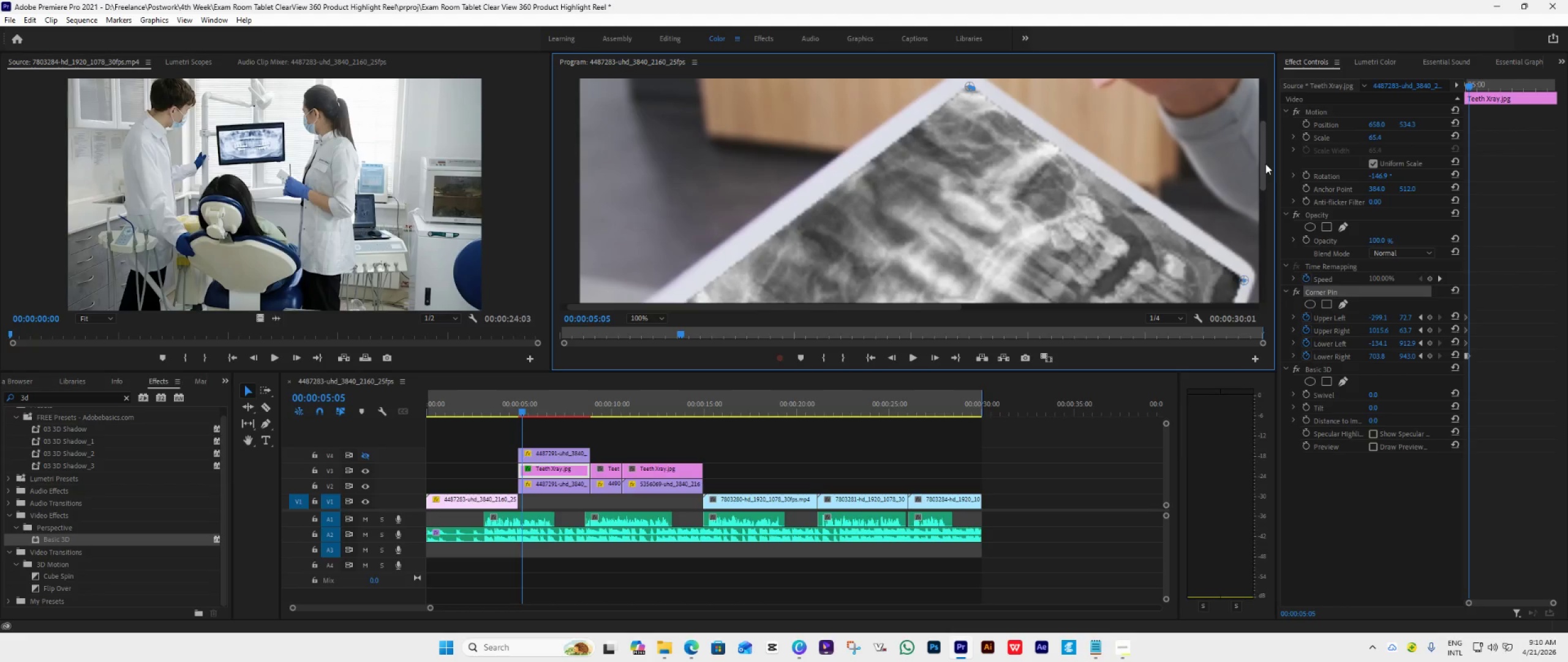 
left_click_drag(start_coordinate=[1262, 161], to_coordinate=[1245, 237])
 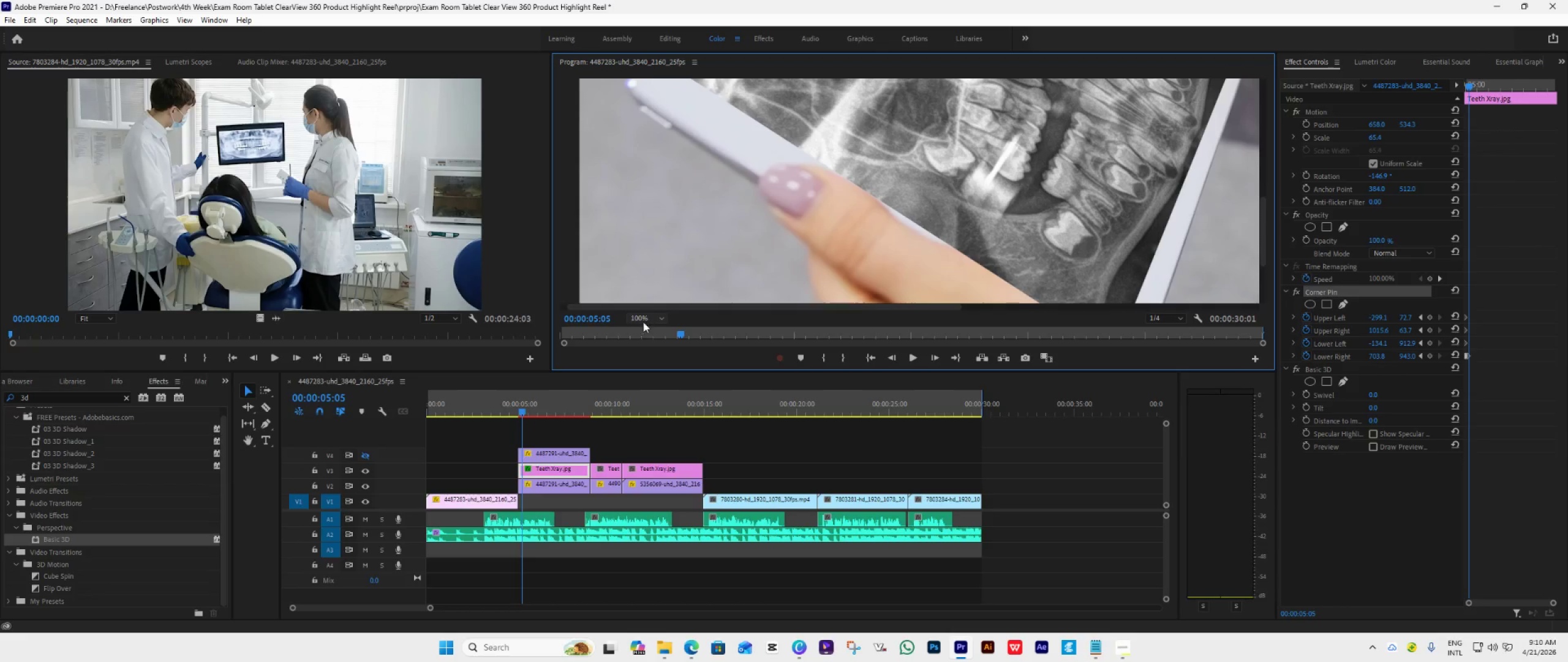 
left_click([652, 318])
 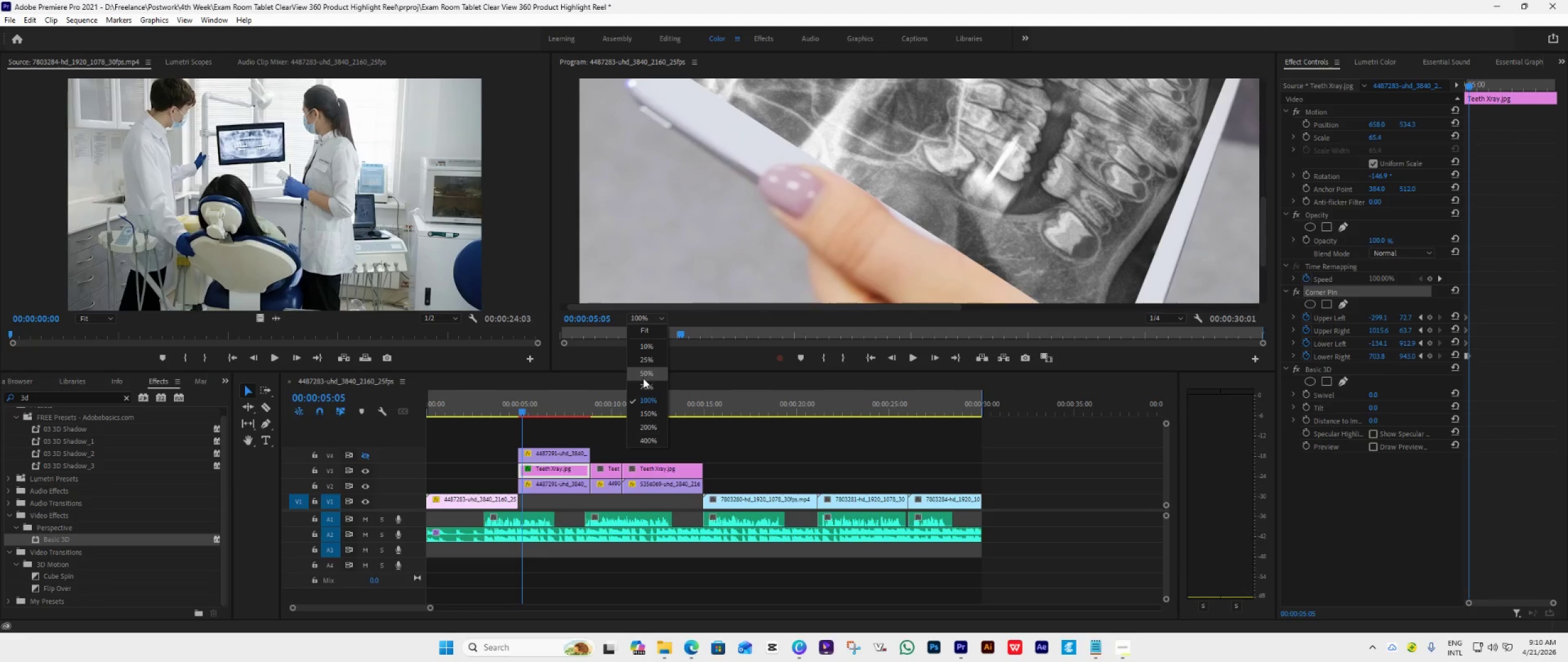 
left_click([644, 383])
 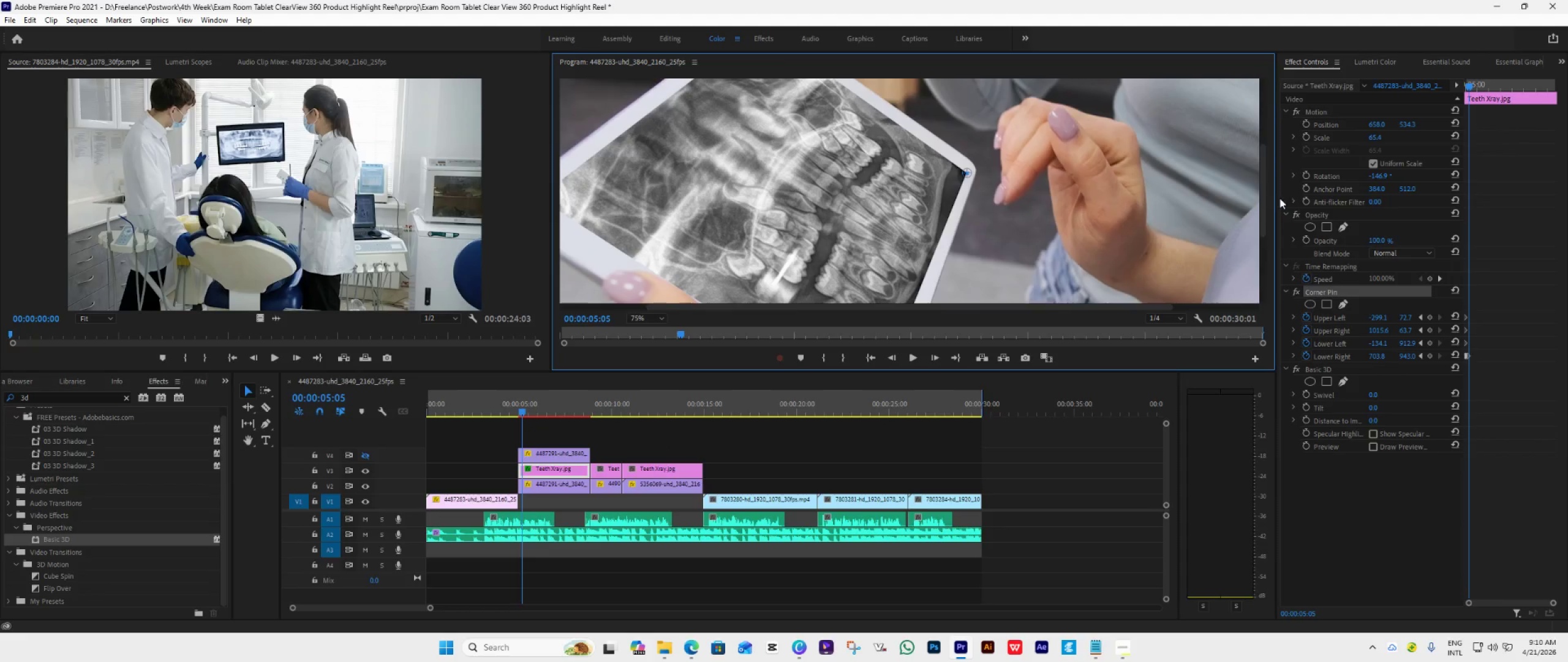 
left_click_drag(start_coordinate=[1264, 202], to_coordinate=[1273, 176])
 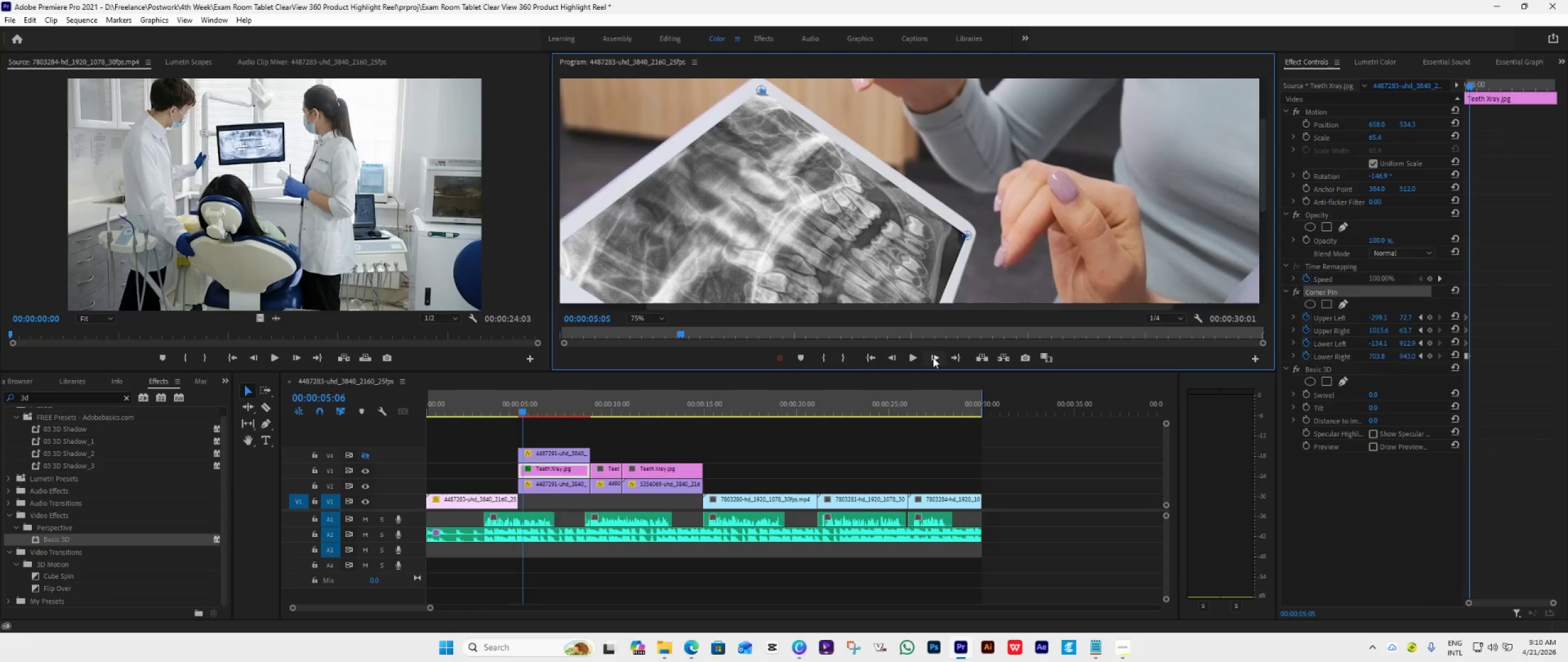 
double_click([933, 357])
 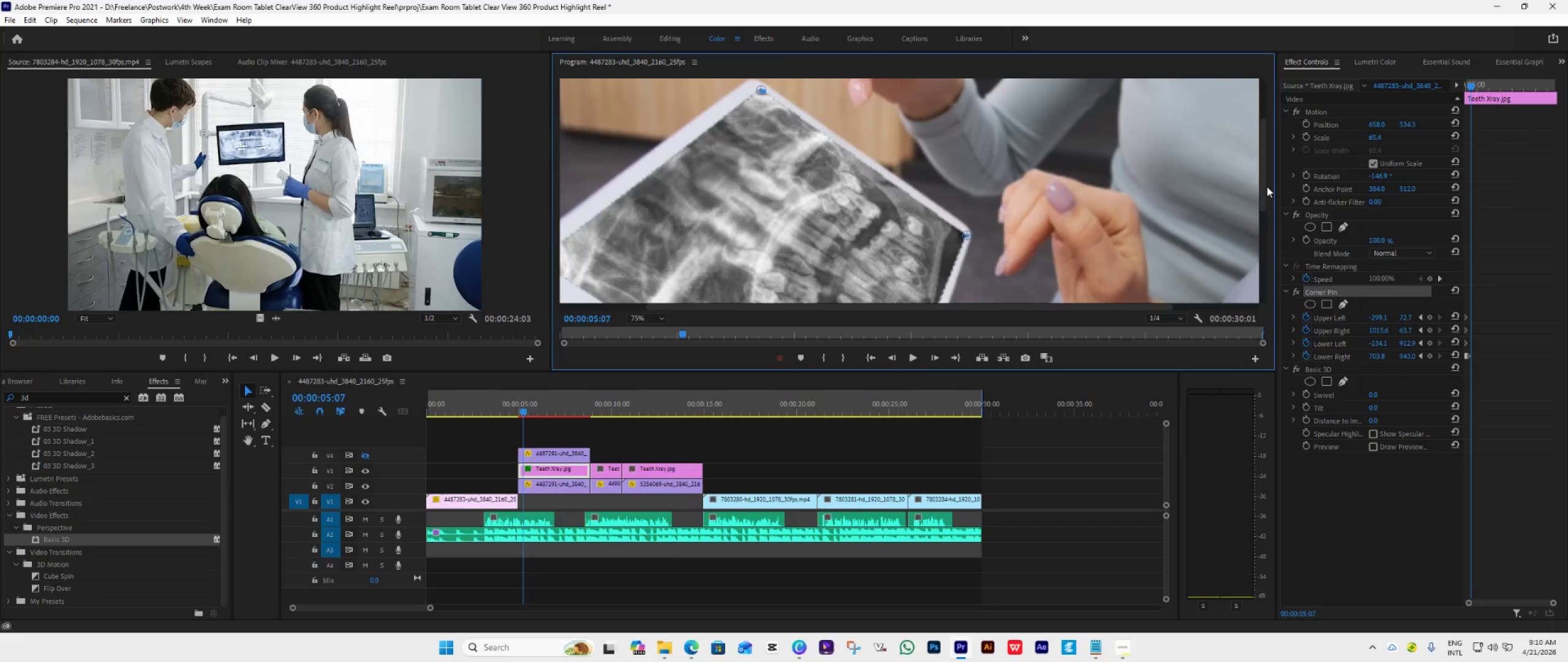 
left_click_drag(start_coordinate=[1263, 179], to_coordinate=[1268, 170])
 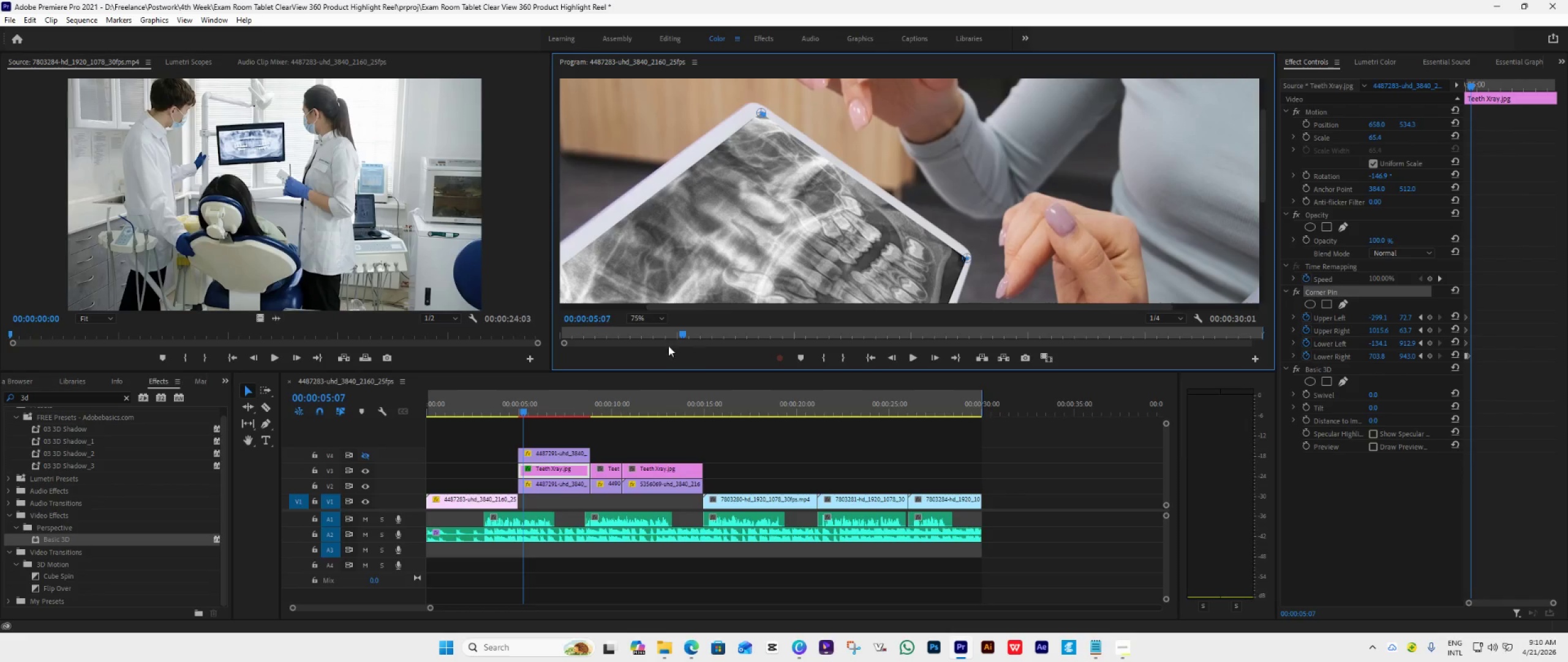 
left_click([654, 318])
 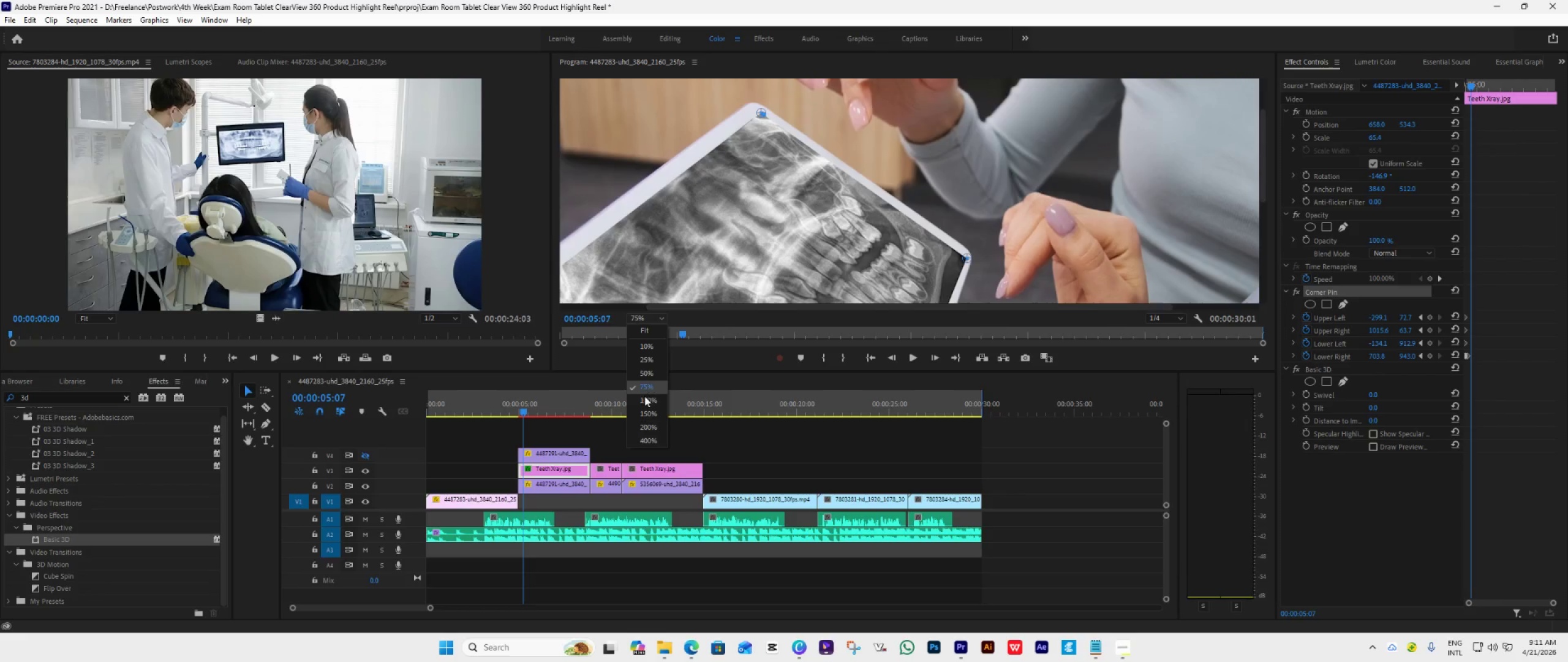 
left_click([644, 399])
 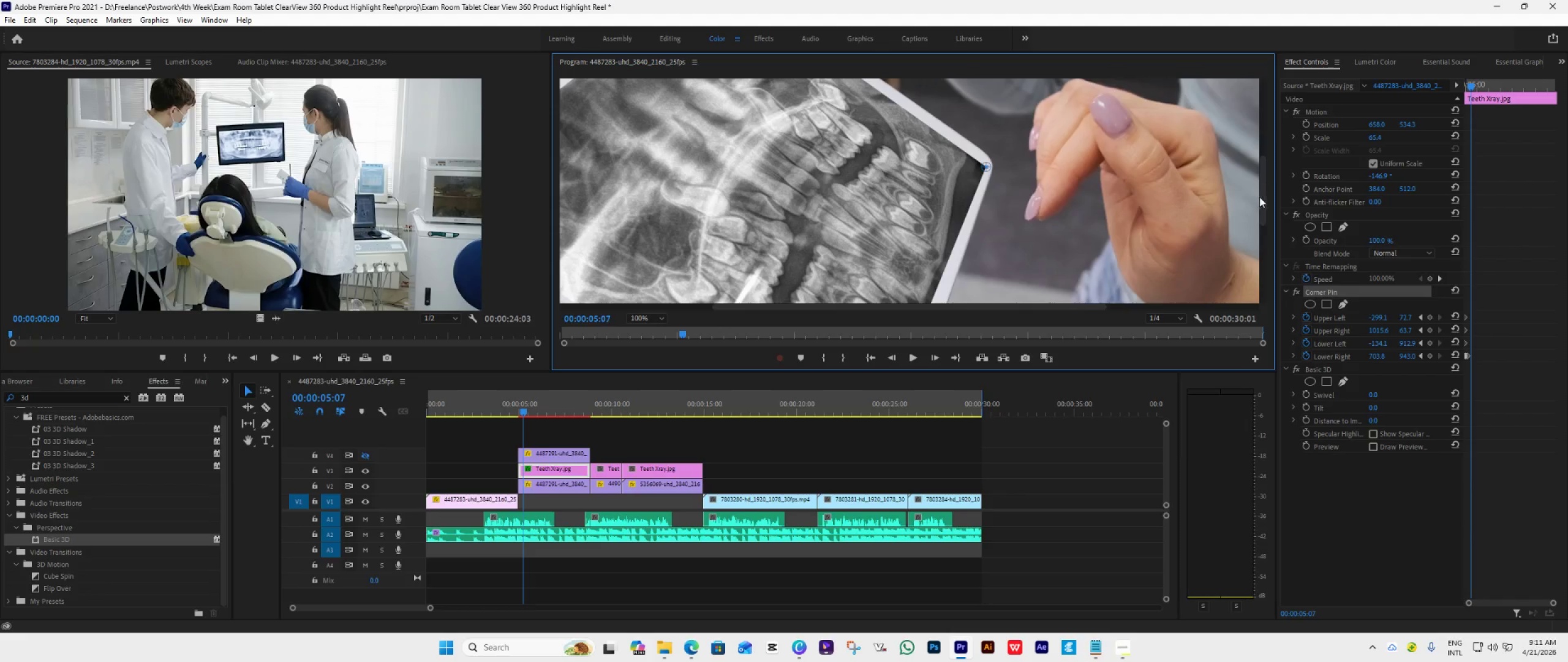 
left_click_drag(start_coordinate=[1262, 199], to_coordinate=[1275, 145])
 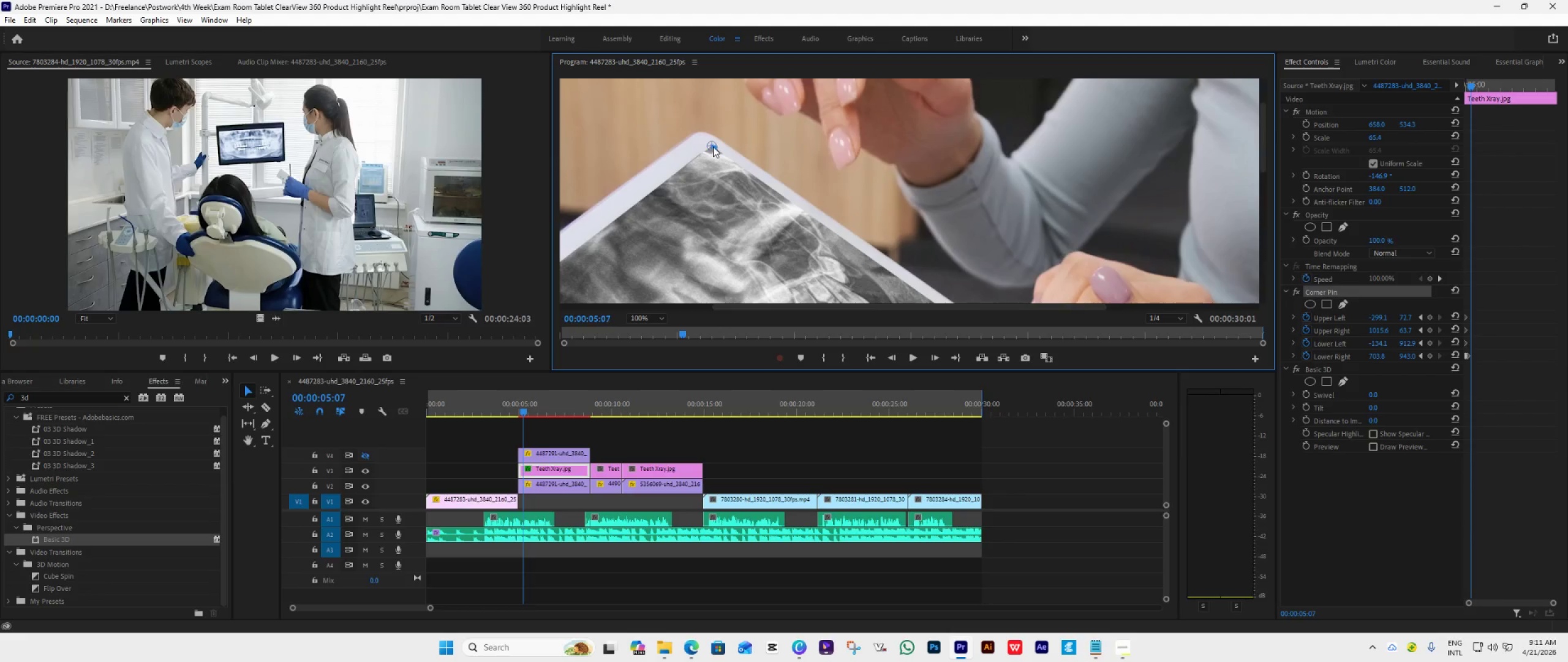 
left_click_drag(start_coordinate=[712, 143], to_coordinate=[731, 137])
 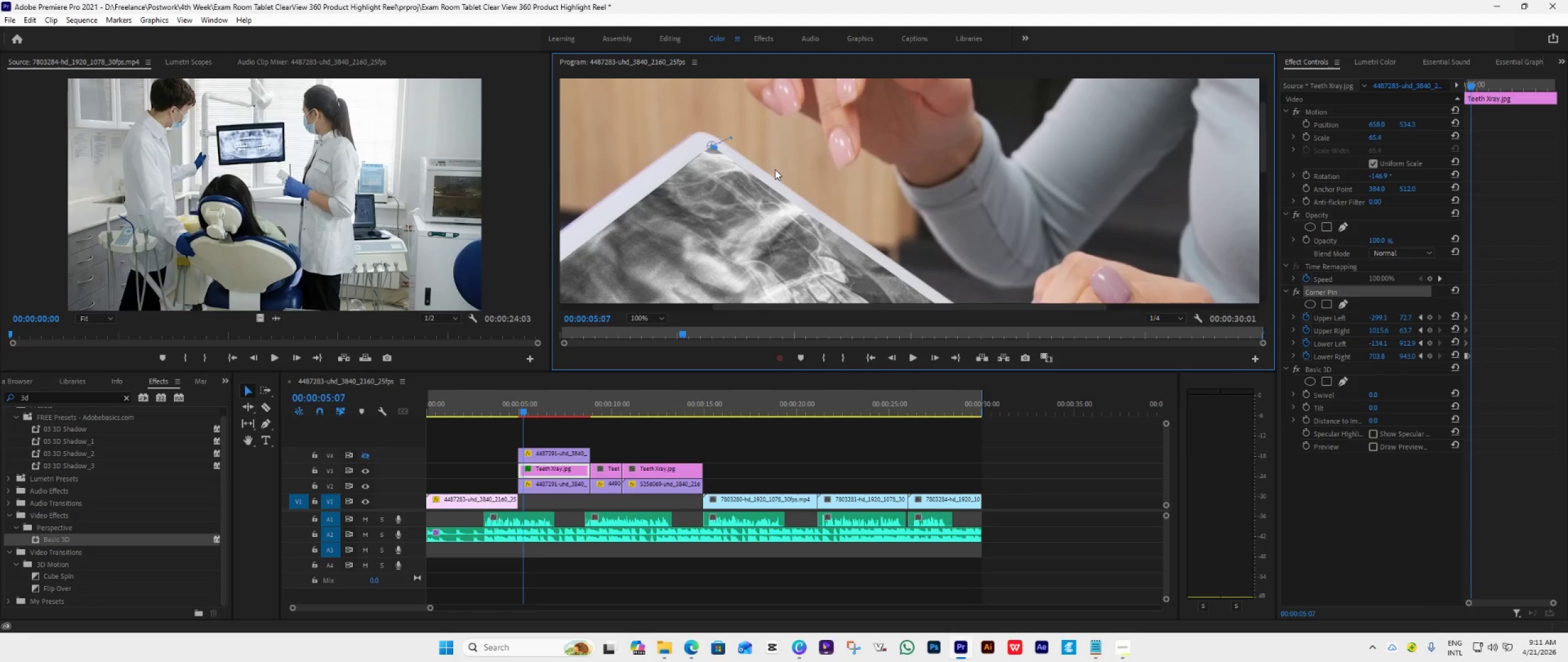 
key(Control+Z)
 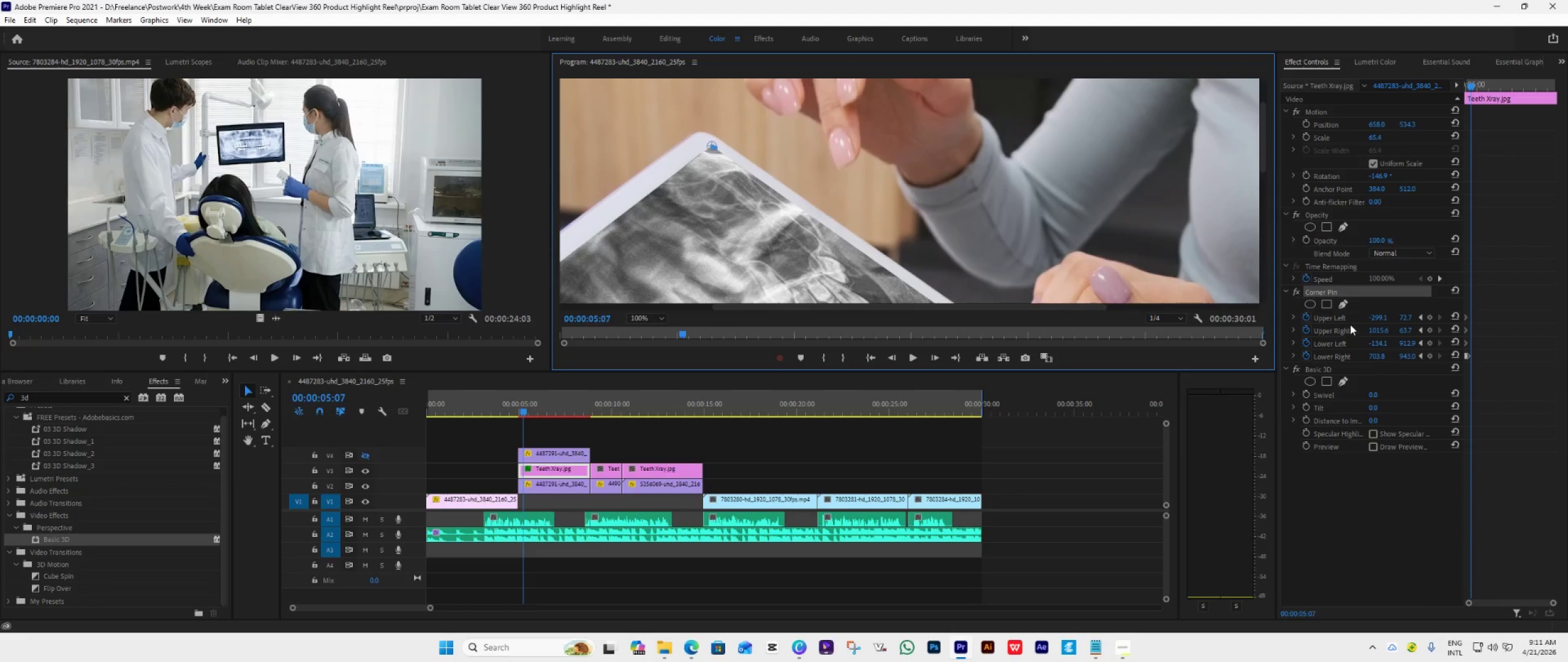 
left_click([1325, 320])
 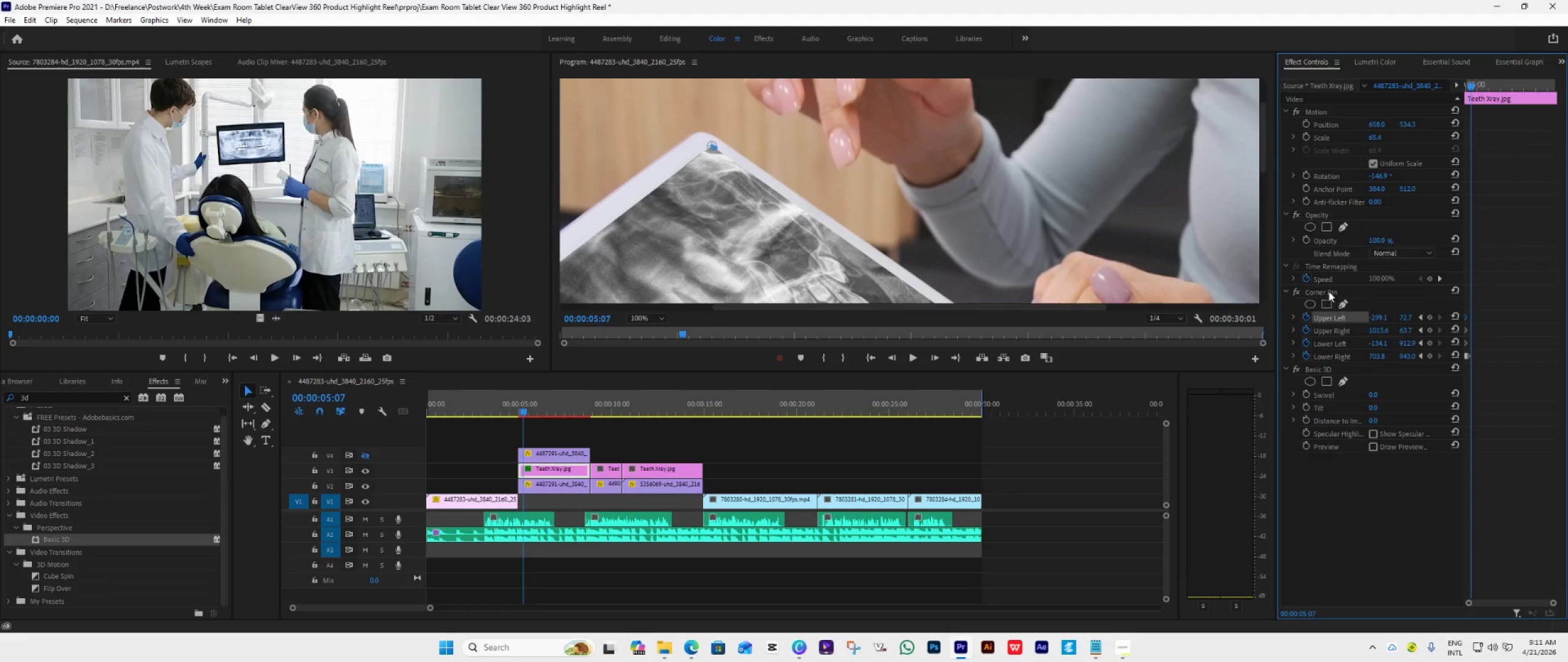 
left_click([1329, 289])
 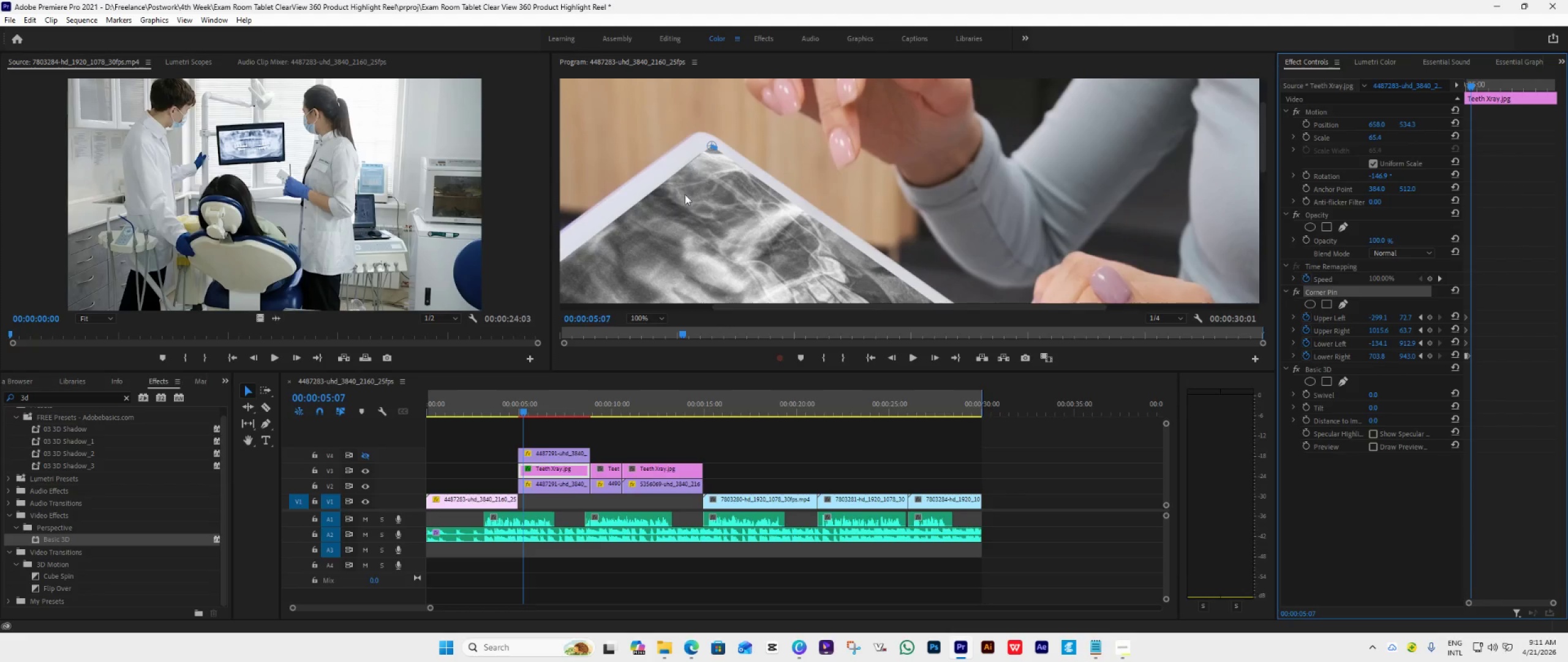 
left_click([639, 313])
 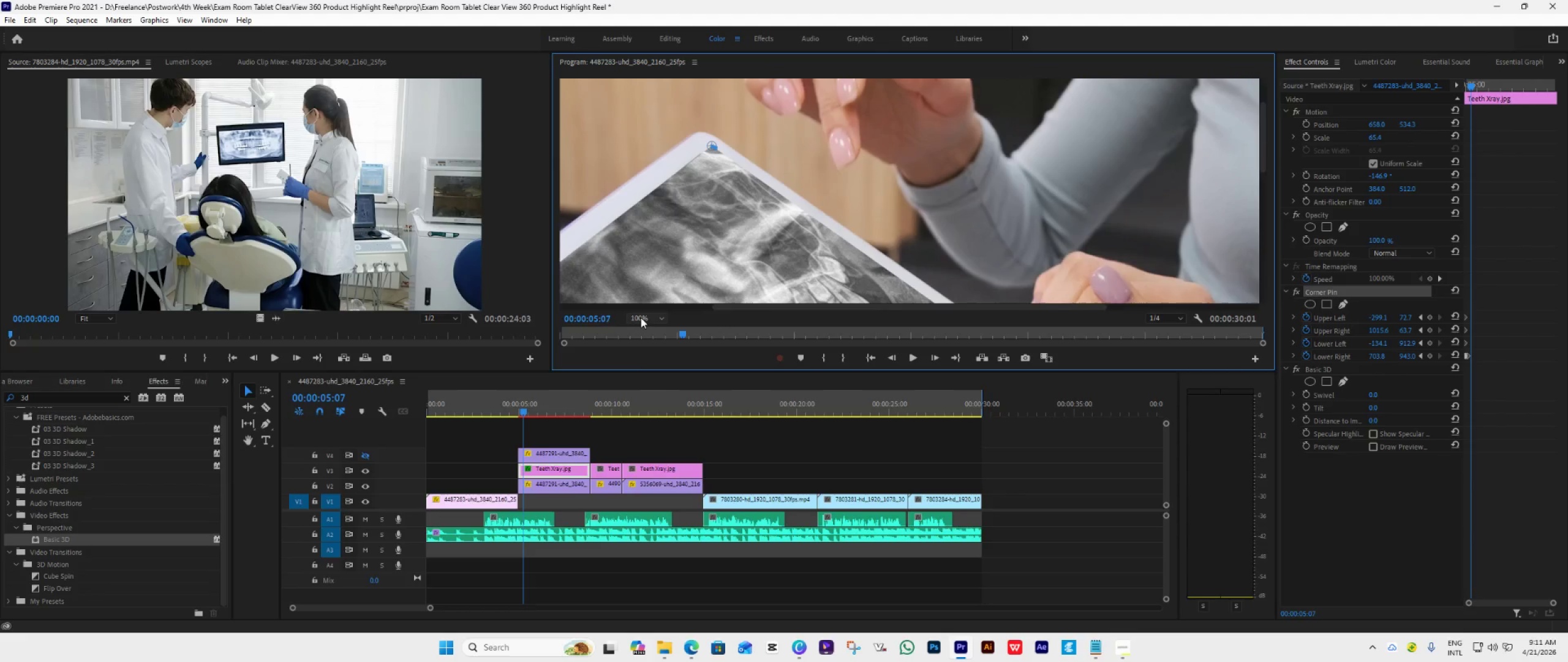 
left_click([641, 318])
 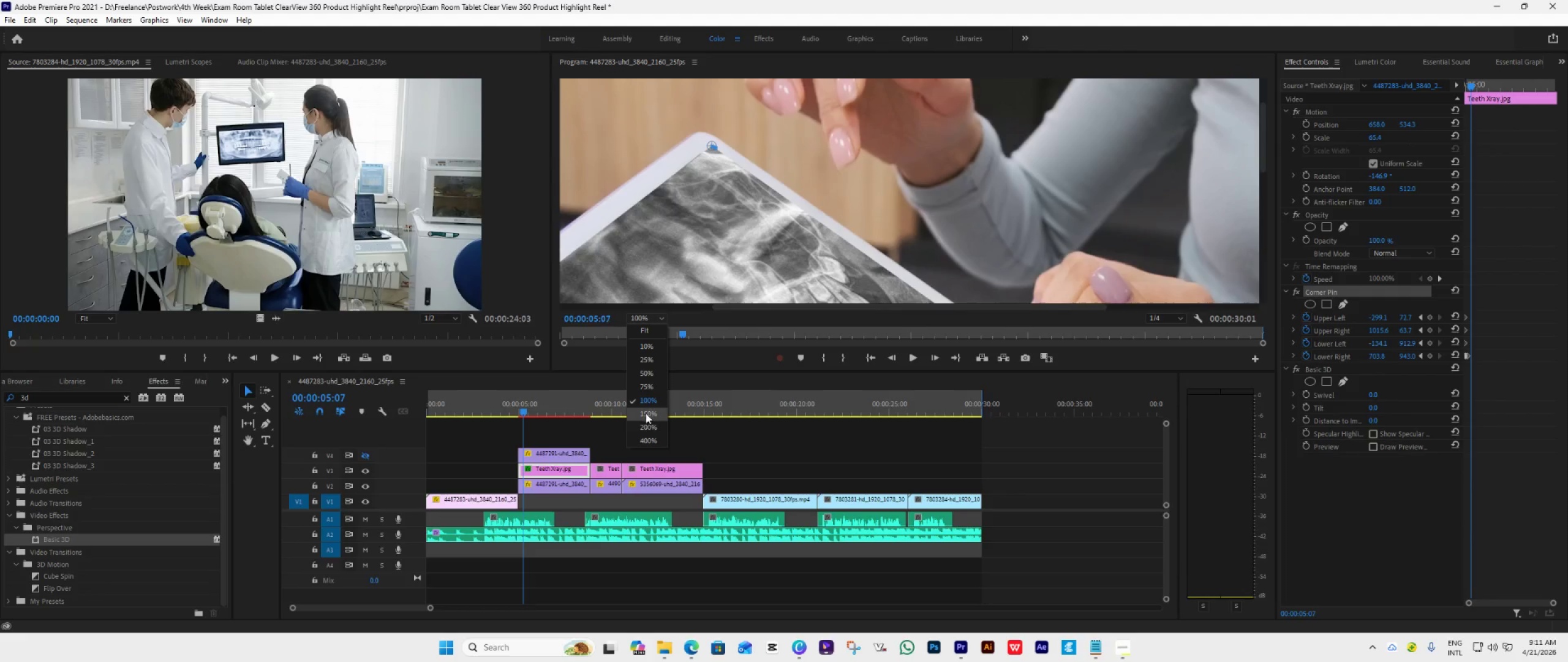 
left_click([646, 426])
 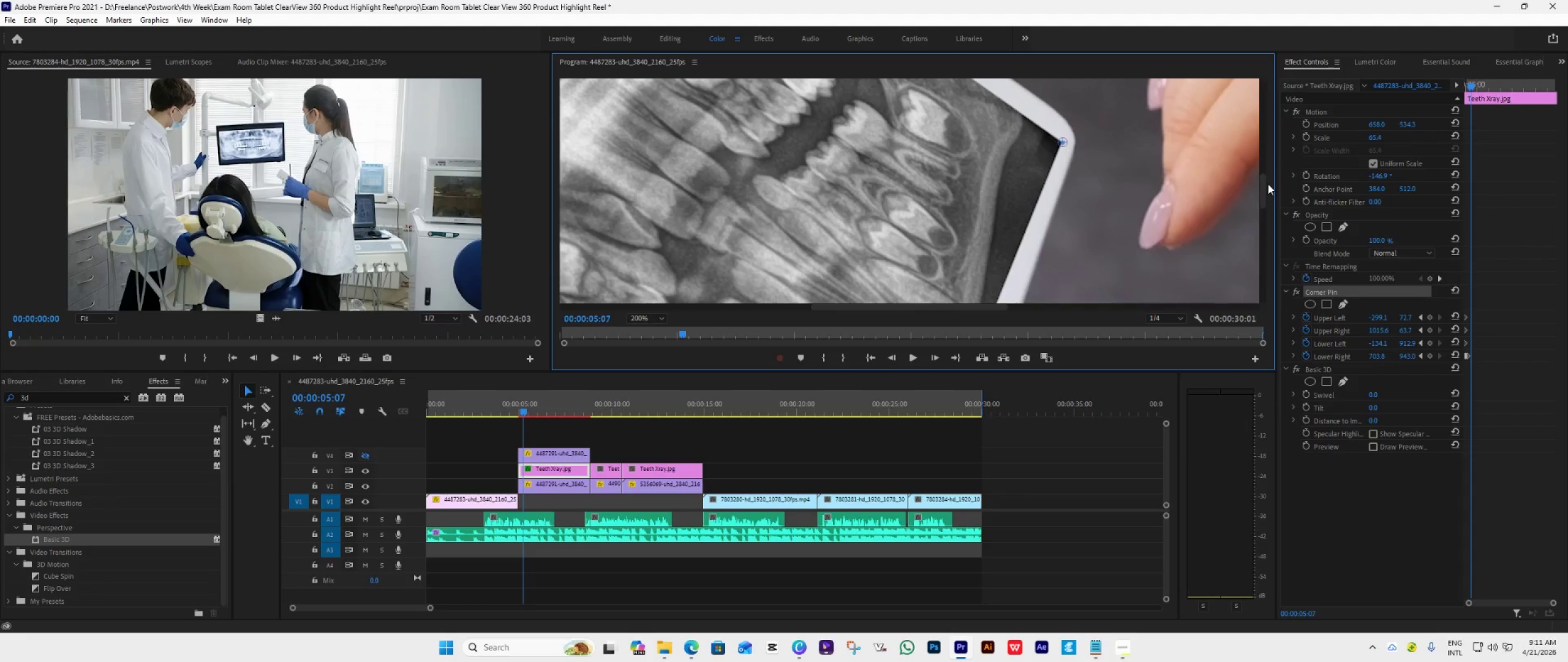 
left_click_drag(start_coordinate=[1261, 188], to_coordinate=[1268, 137])
 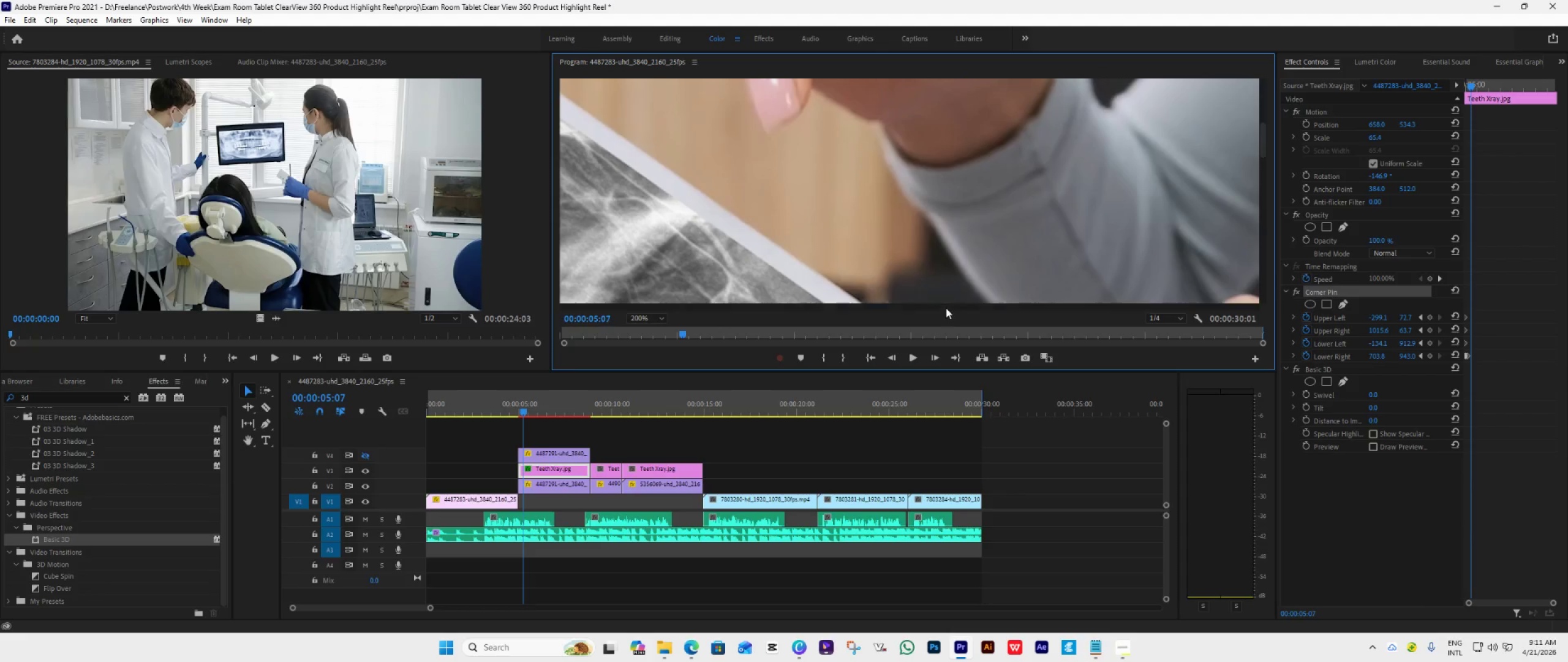 
left_click_drag(start_coordinate=[946, 306], to_coordinate=[852, 295])
 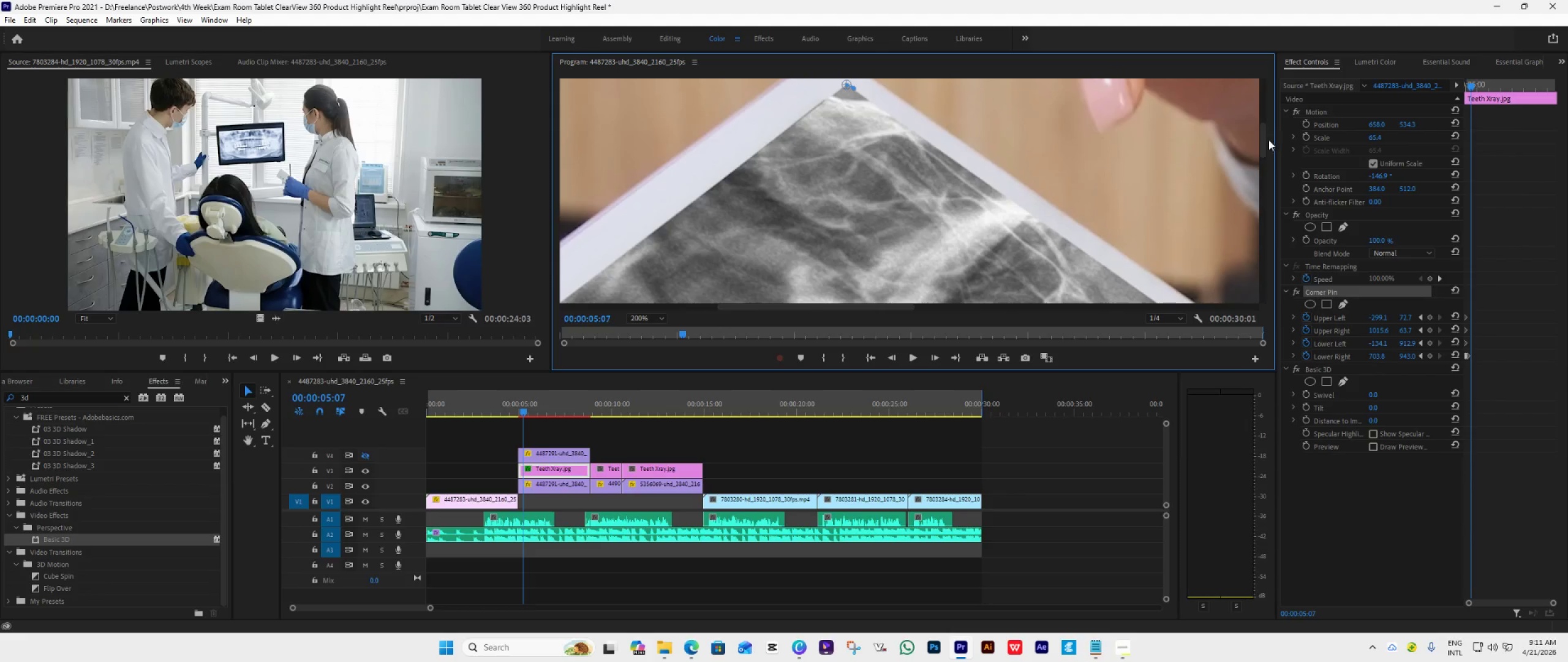 
left_click_drag(start_coordinate=[1264, 137], to_coordinate=[1267, 121])
 